 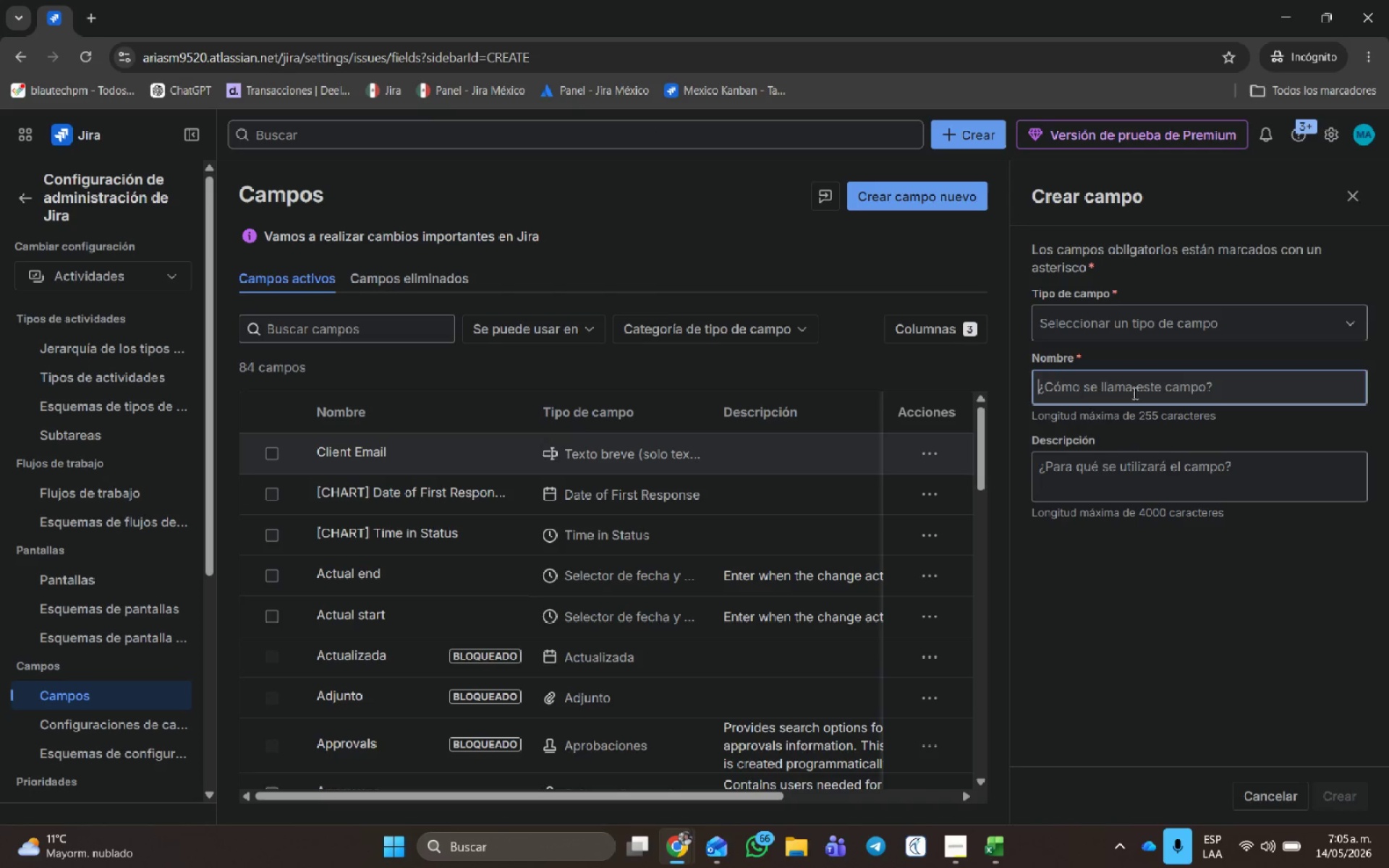 
key(Control+V)
 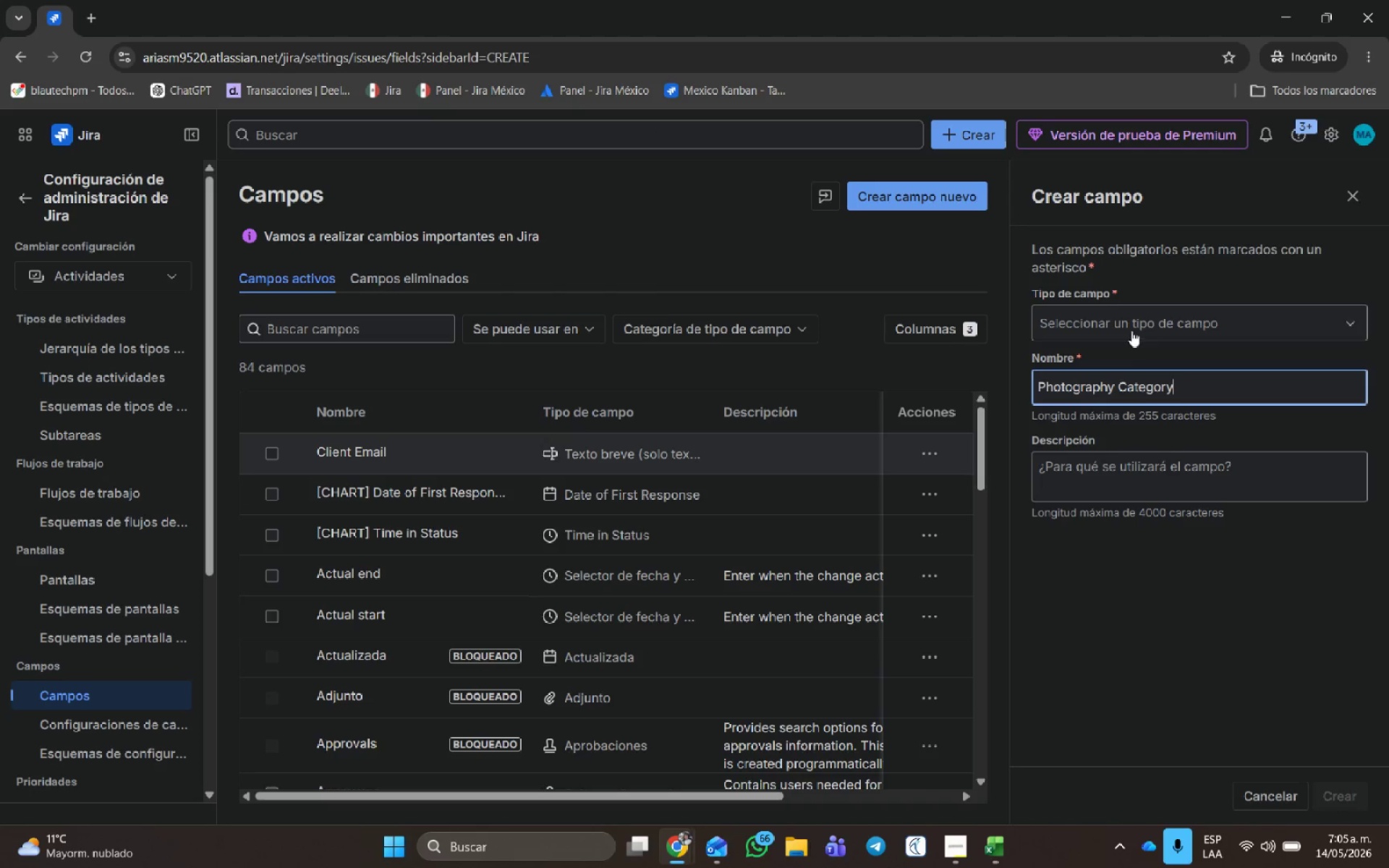 
left_click([1131, 324])
 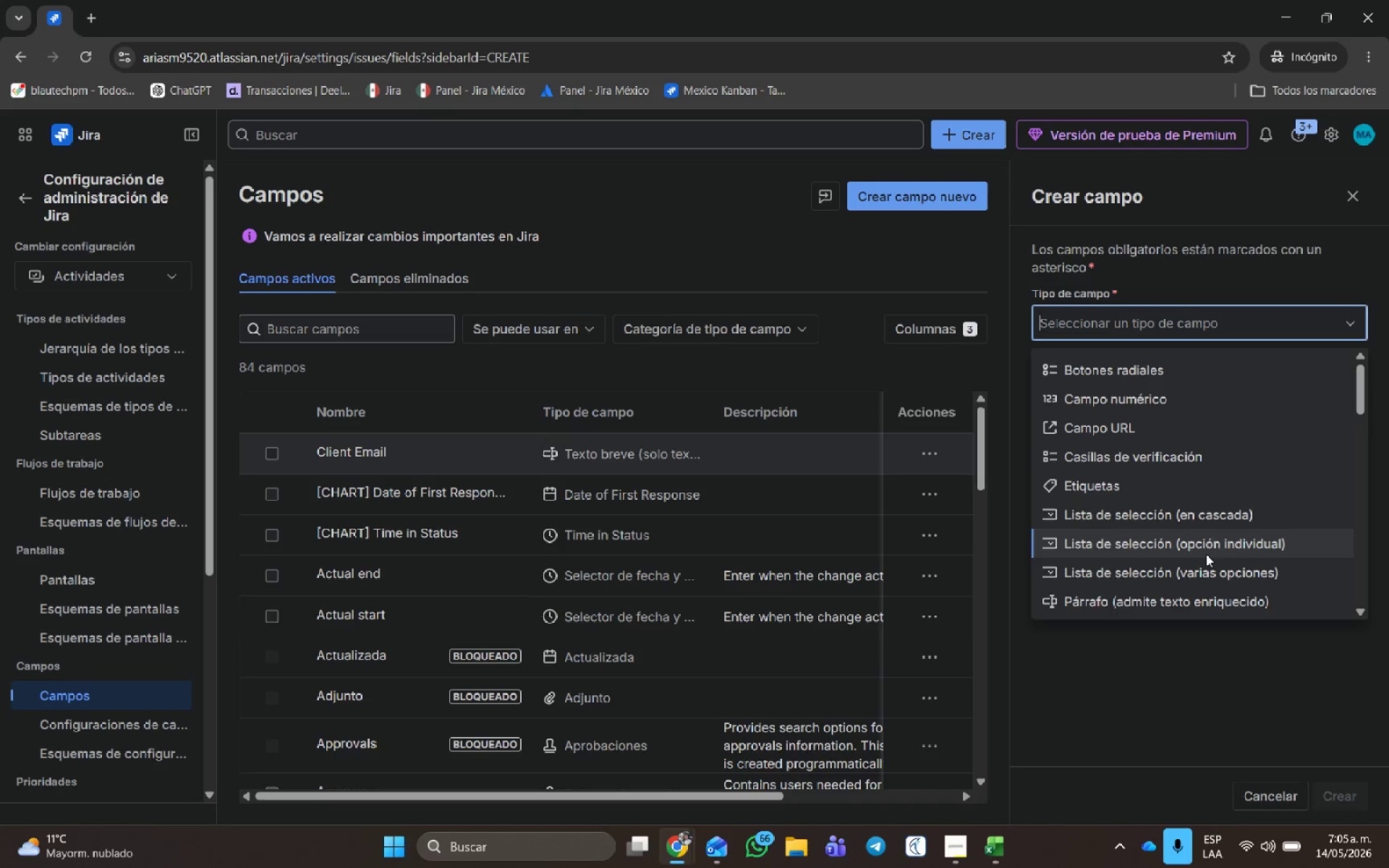 
double_click([1159, 623])
 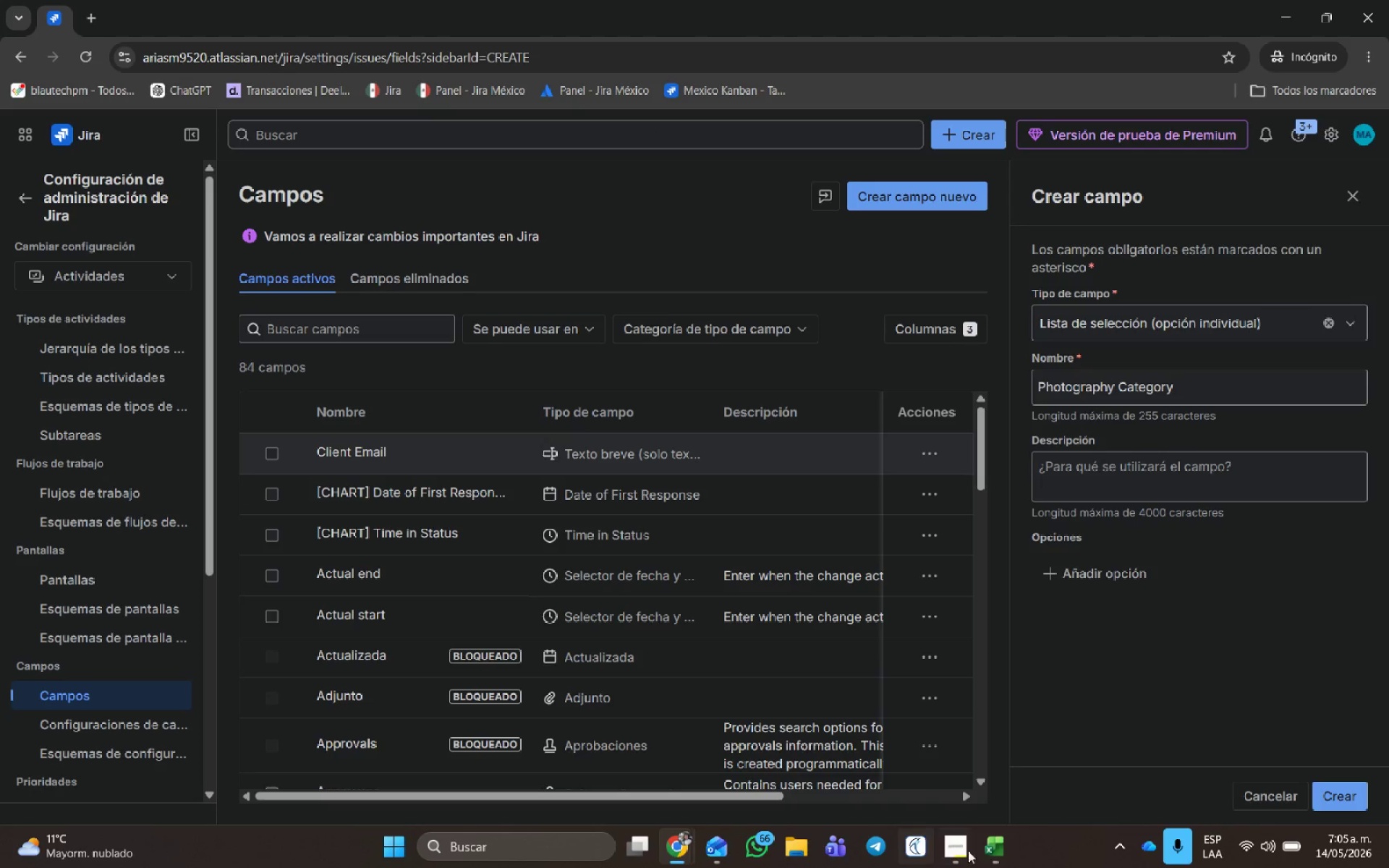 
left_click([978, 848])
 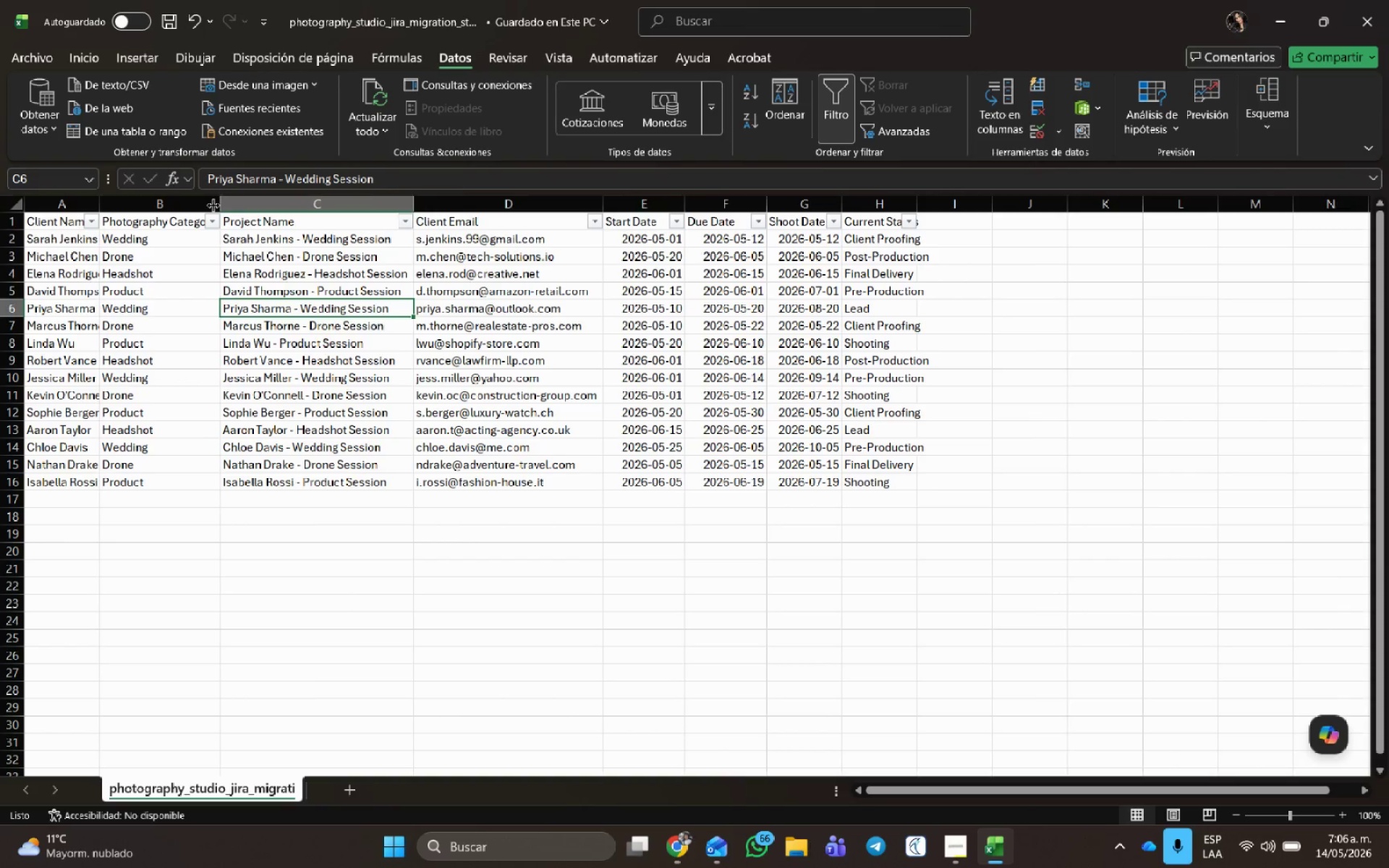 
left_click([213, 224])
 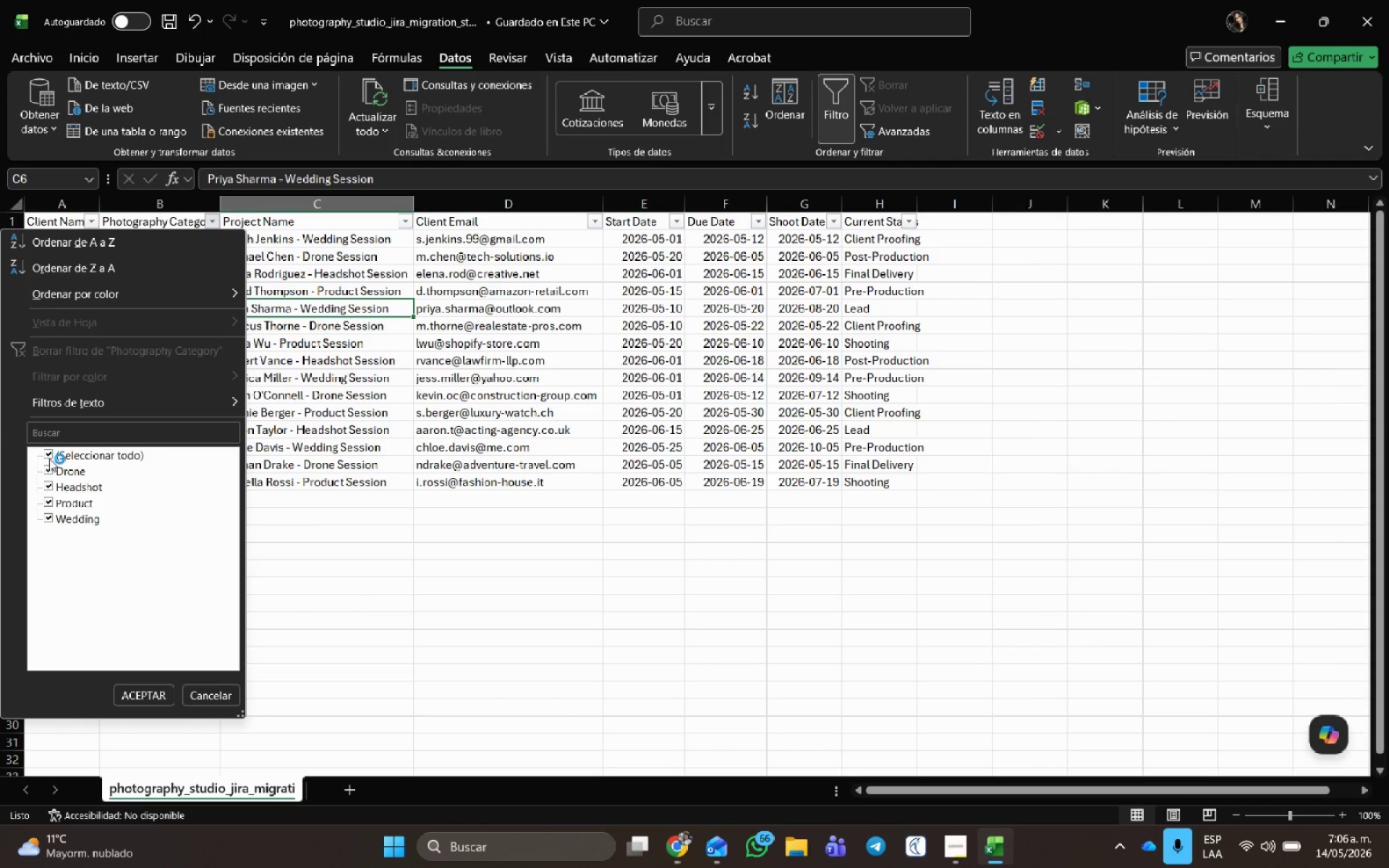 
double_click([50, 475])
 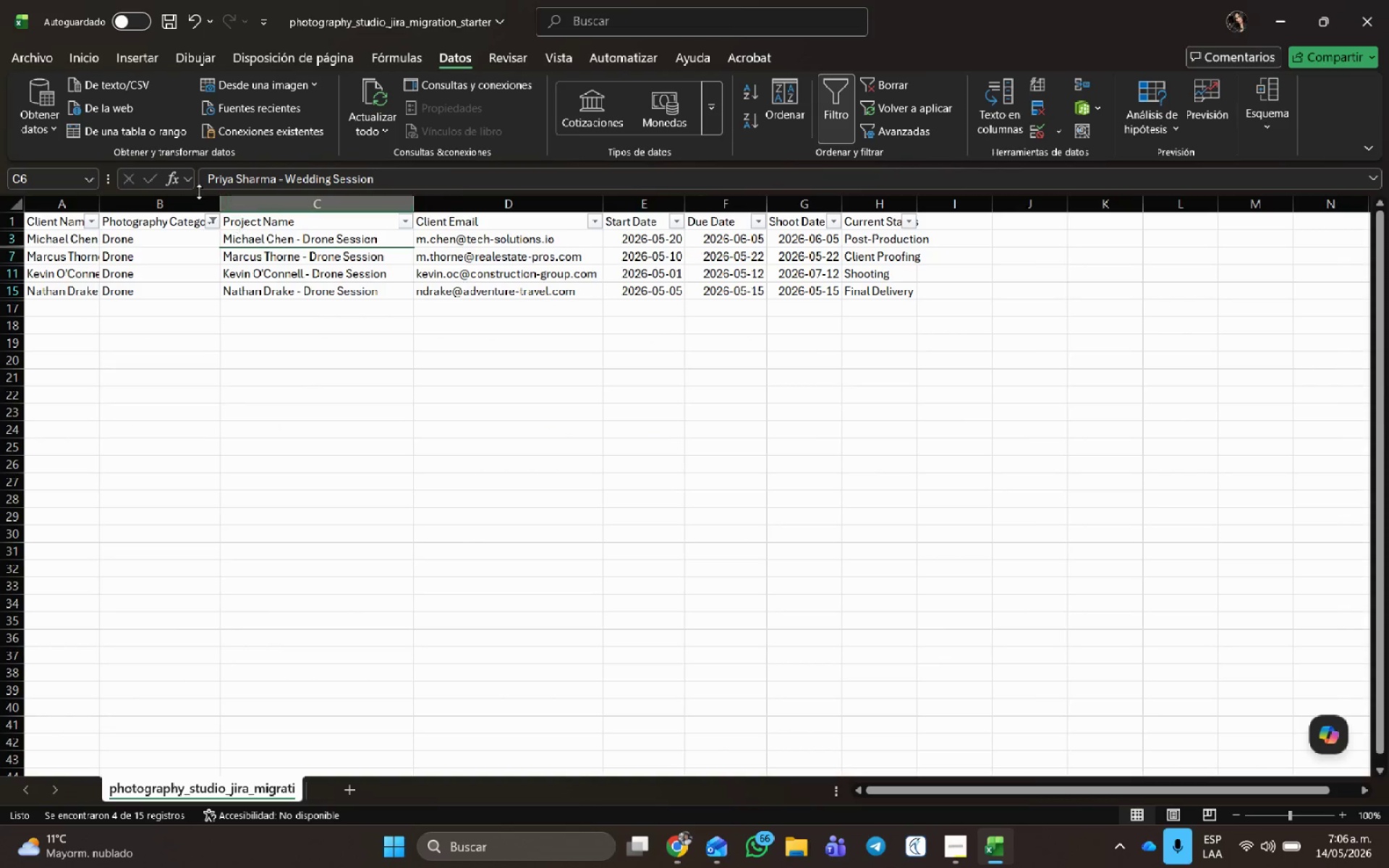 
left_click([135, 240])
 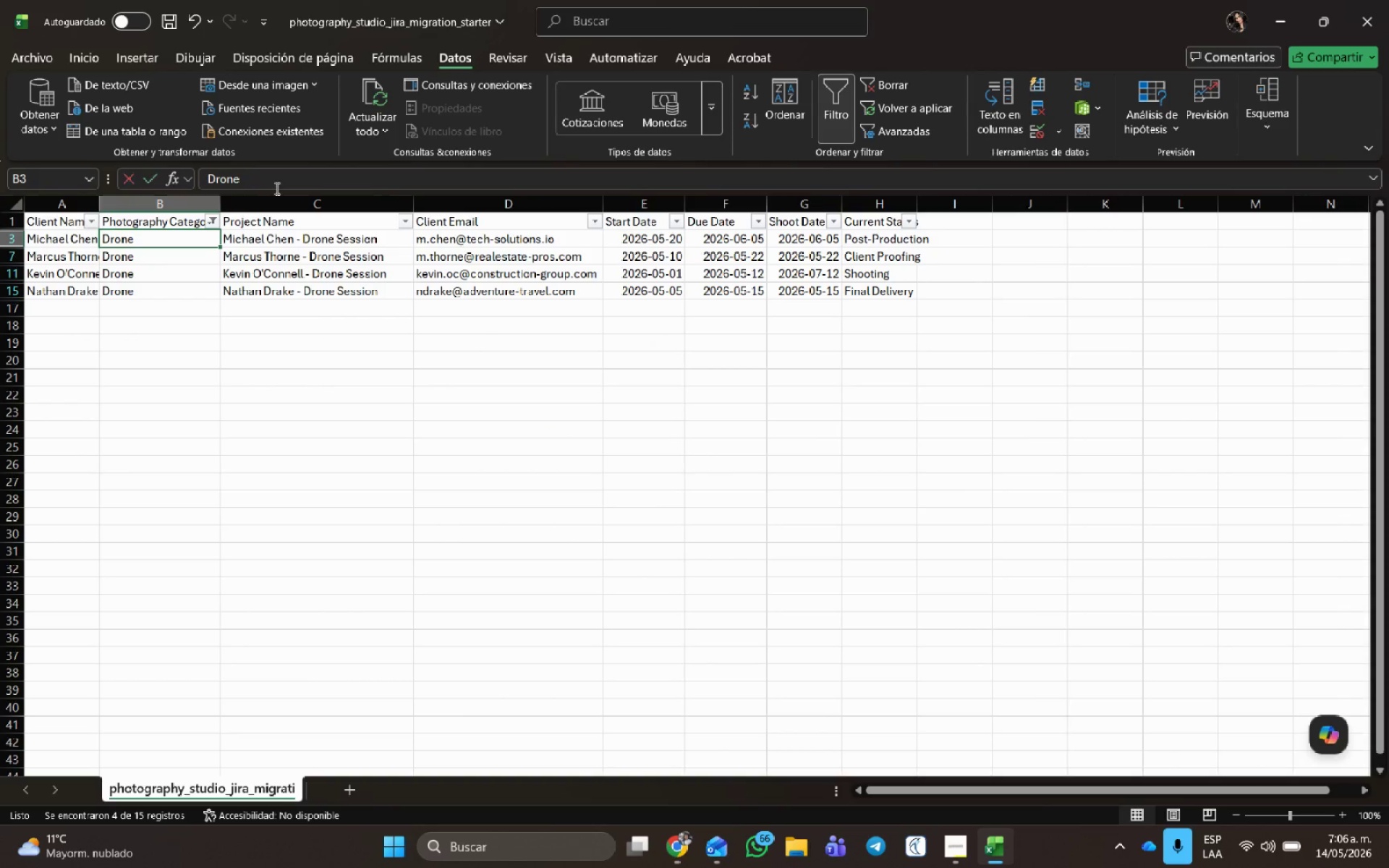 
left_click_drag(start_coordinate=[276, 188], to_coordinate=[69, 202])
 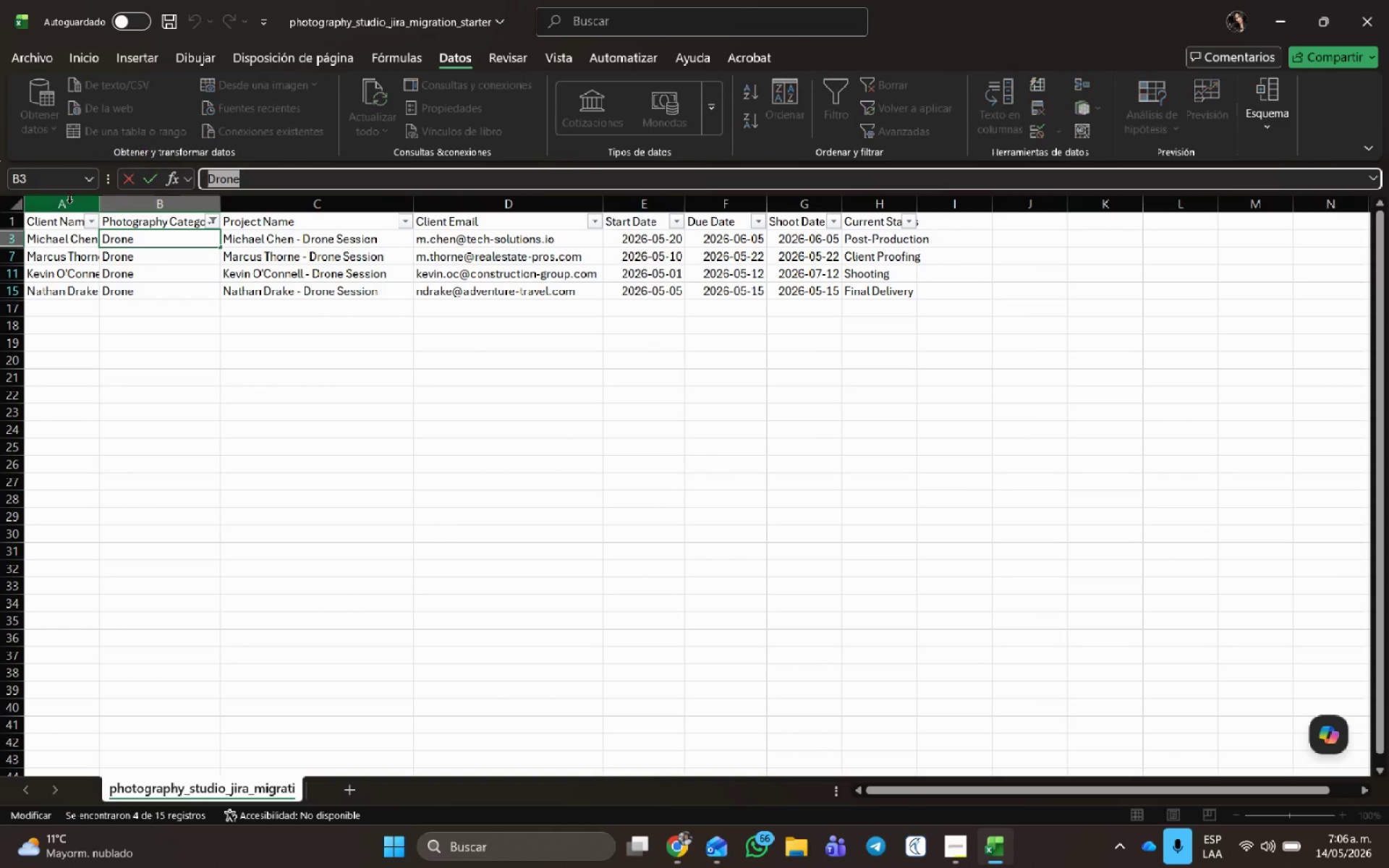 
key(Control+C)
 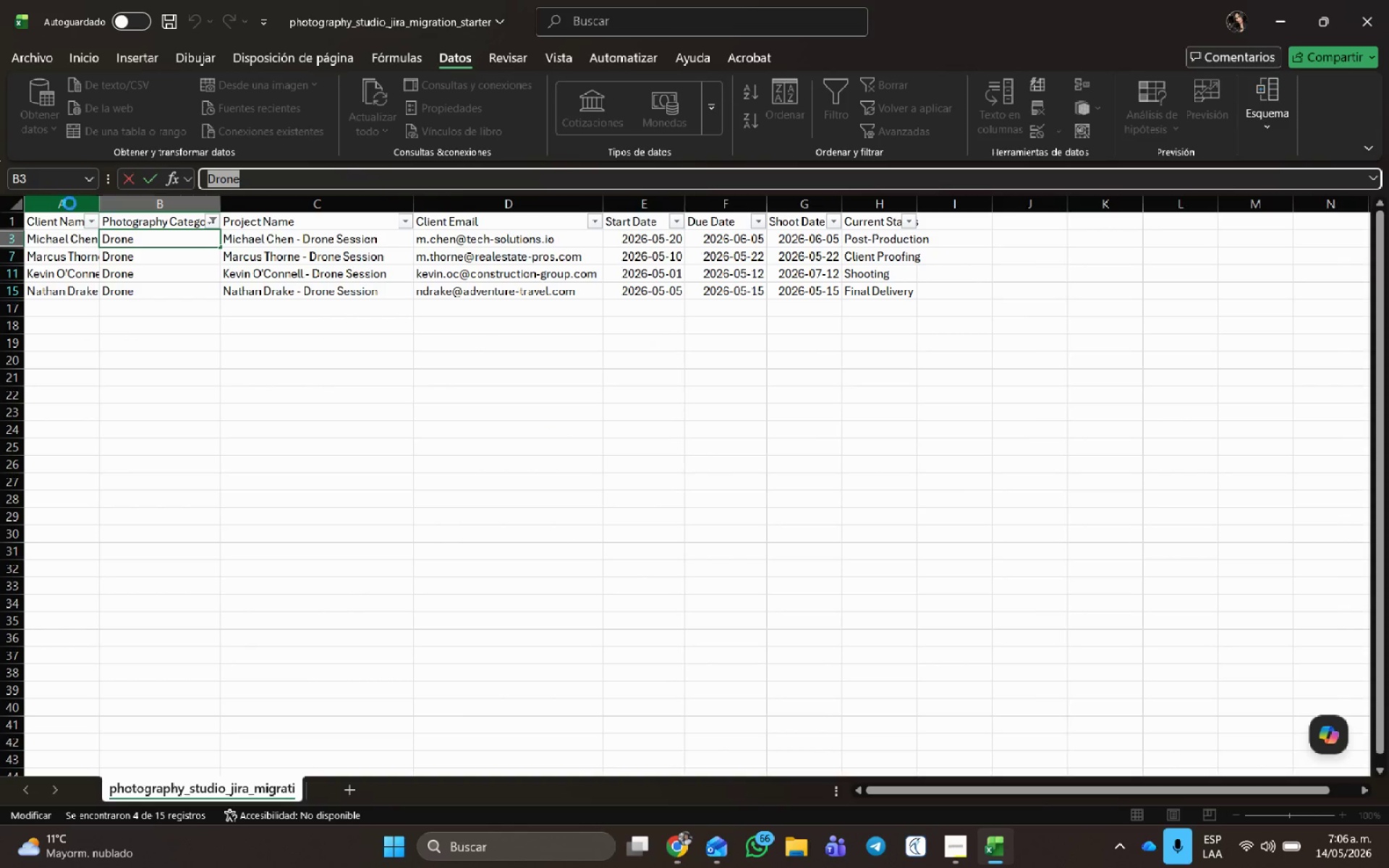 
key(Control+C)
 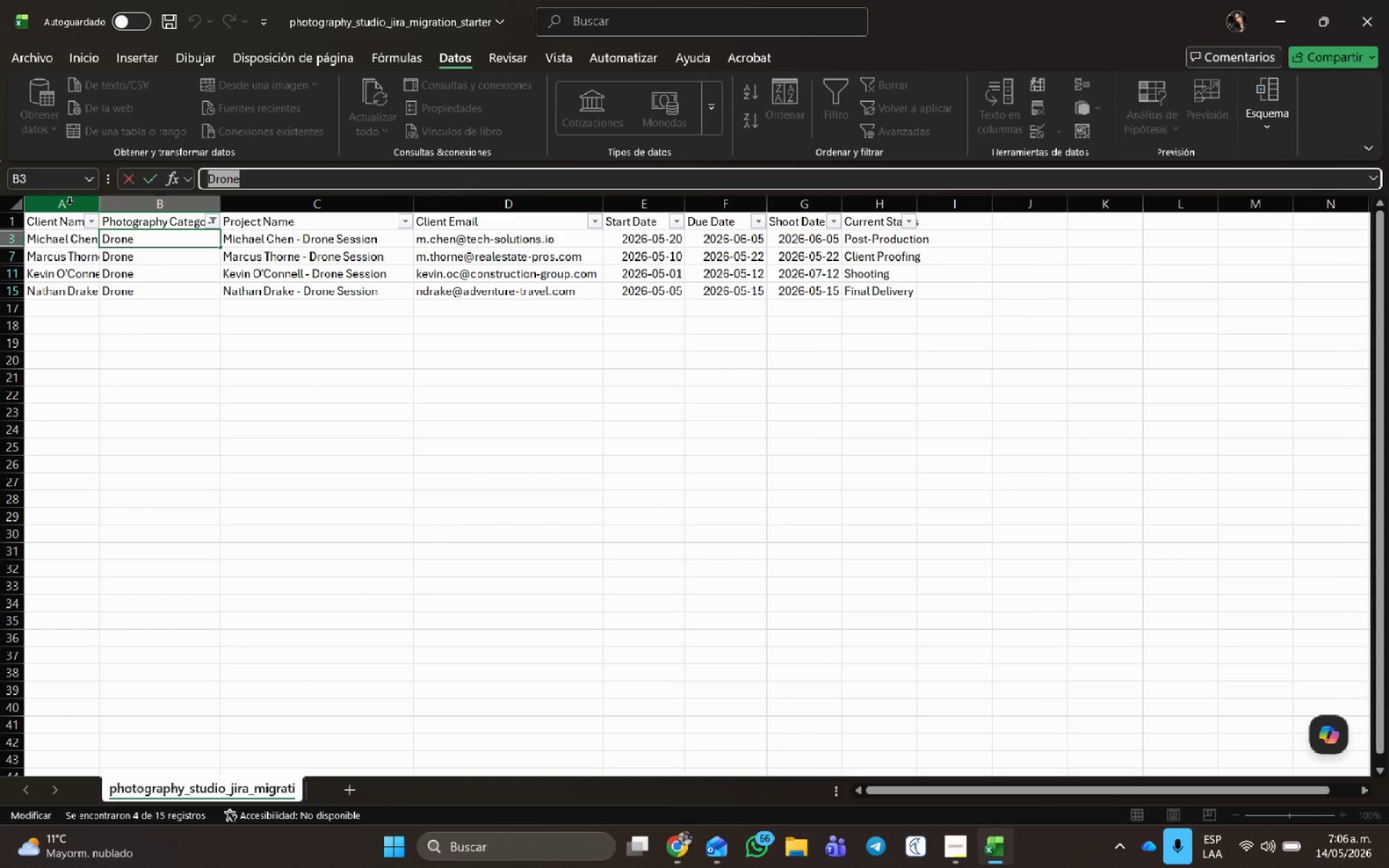 
key(Alt+AltLeft)
 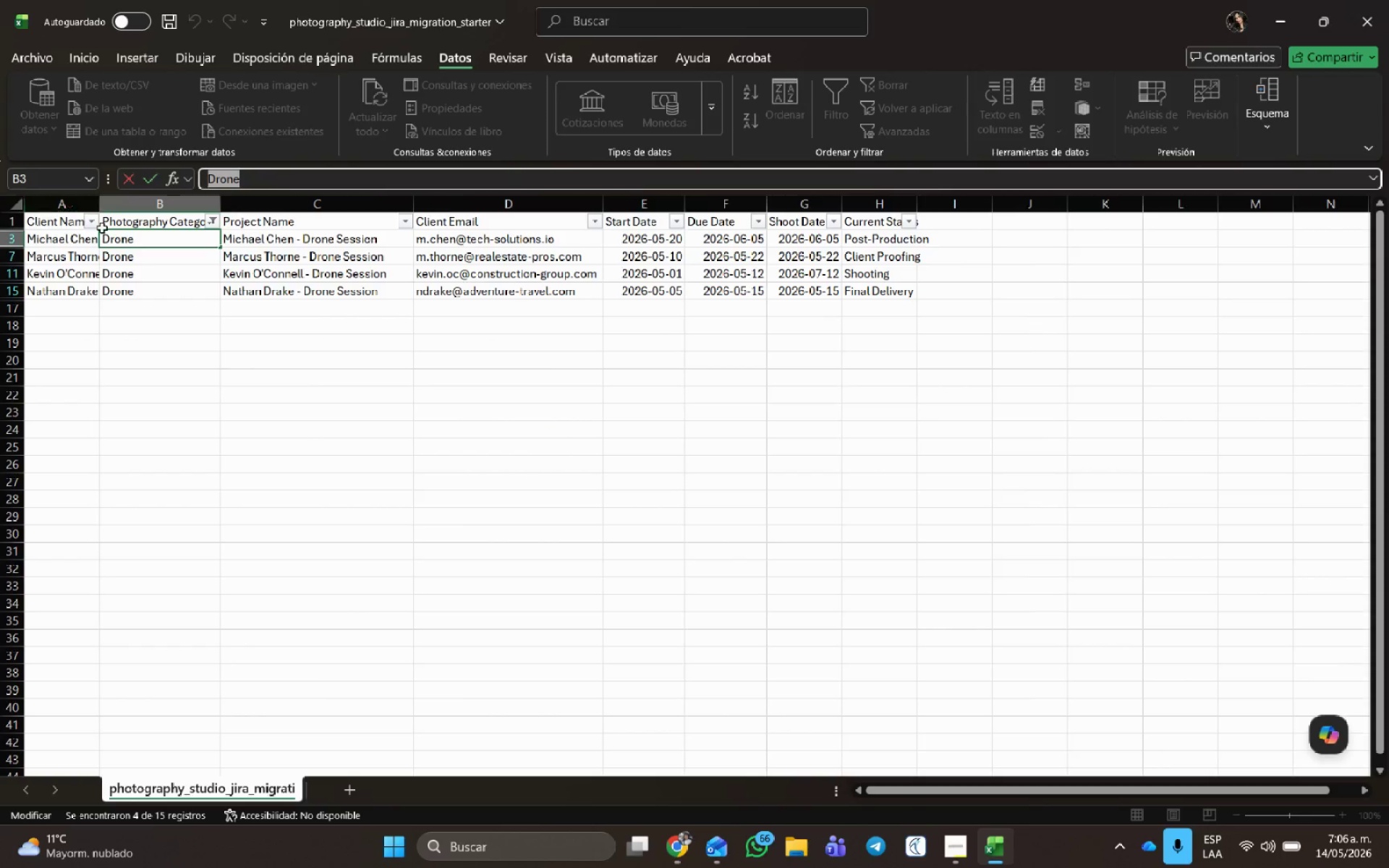 
key(Alt+Tab)
 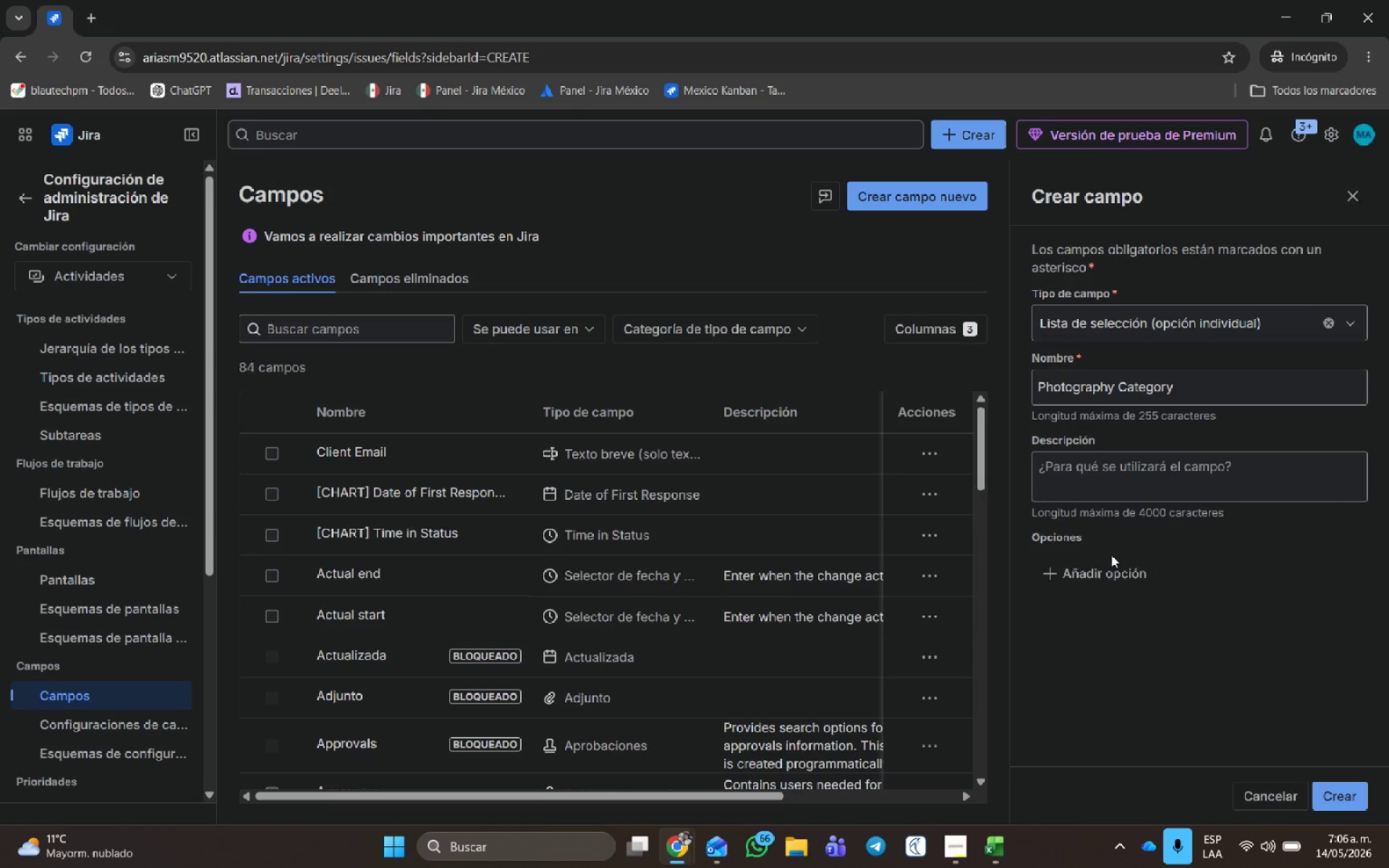 
left_click([1097, 569])
 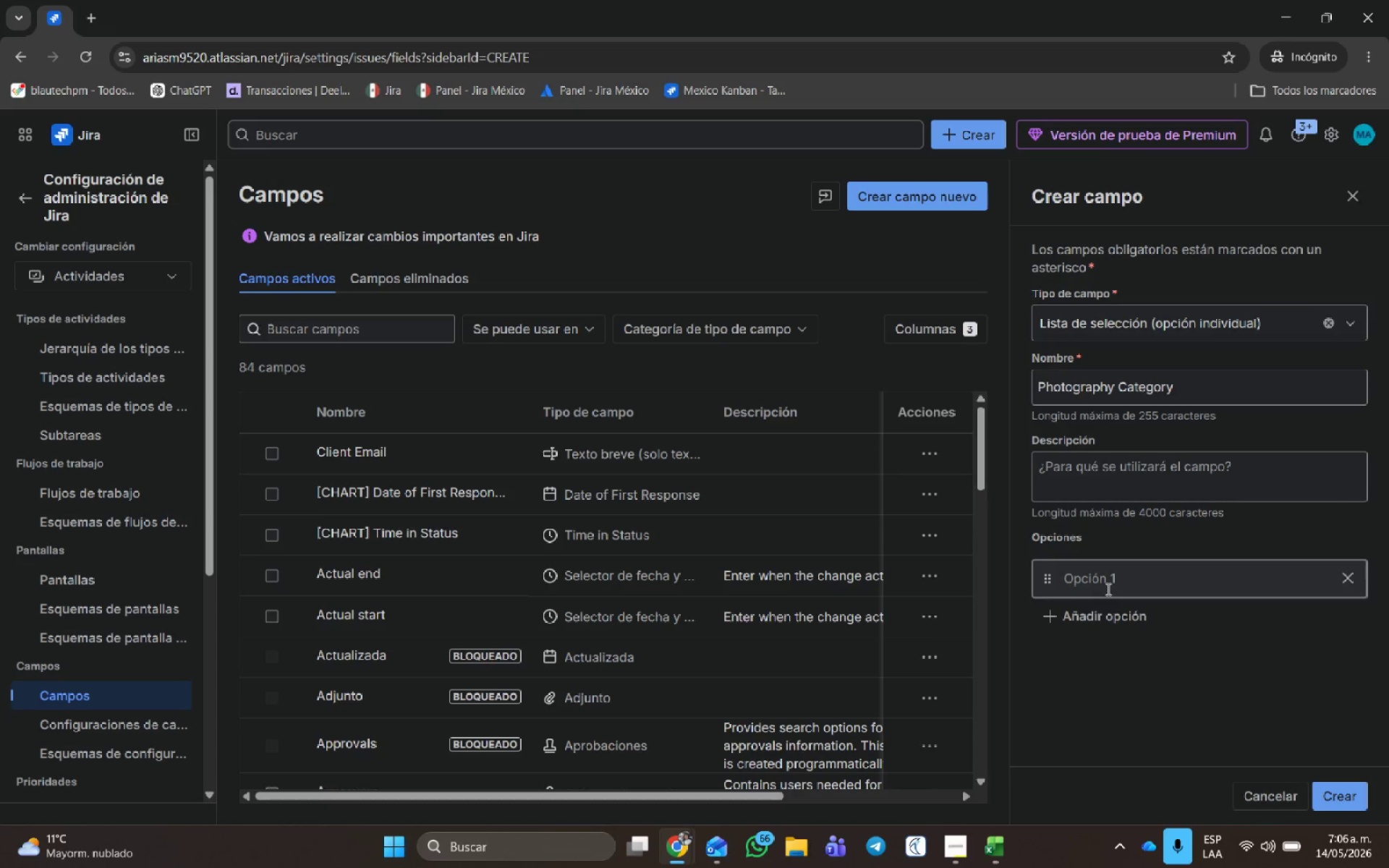 
left_click([1107, 579])
 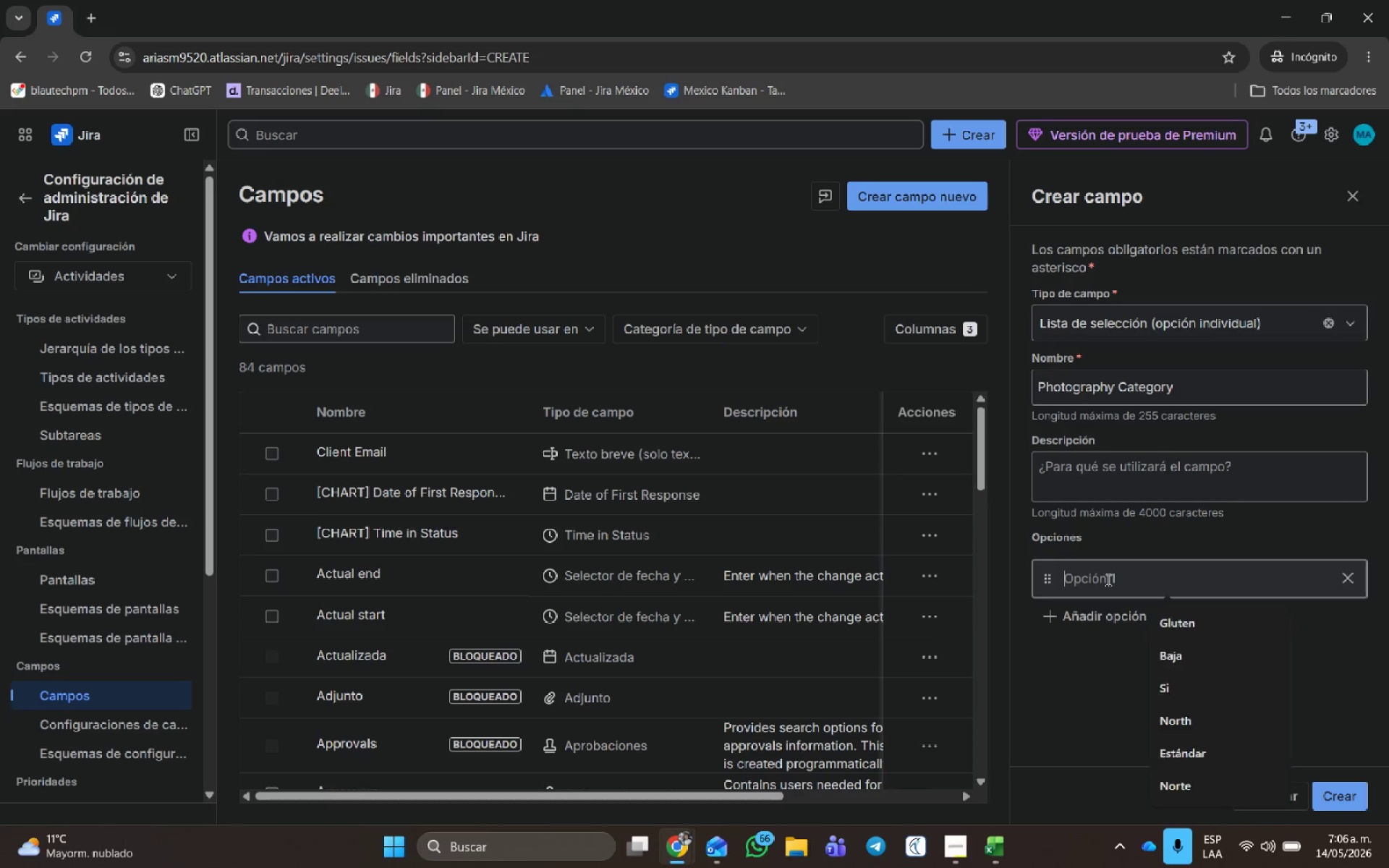 
key(Control+ControlLeft)
 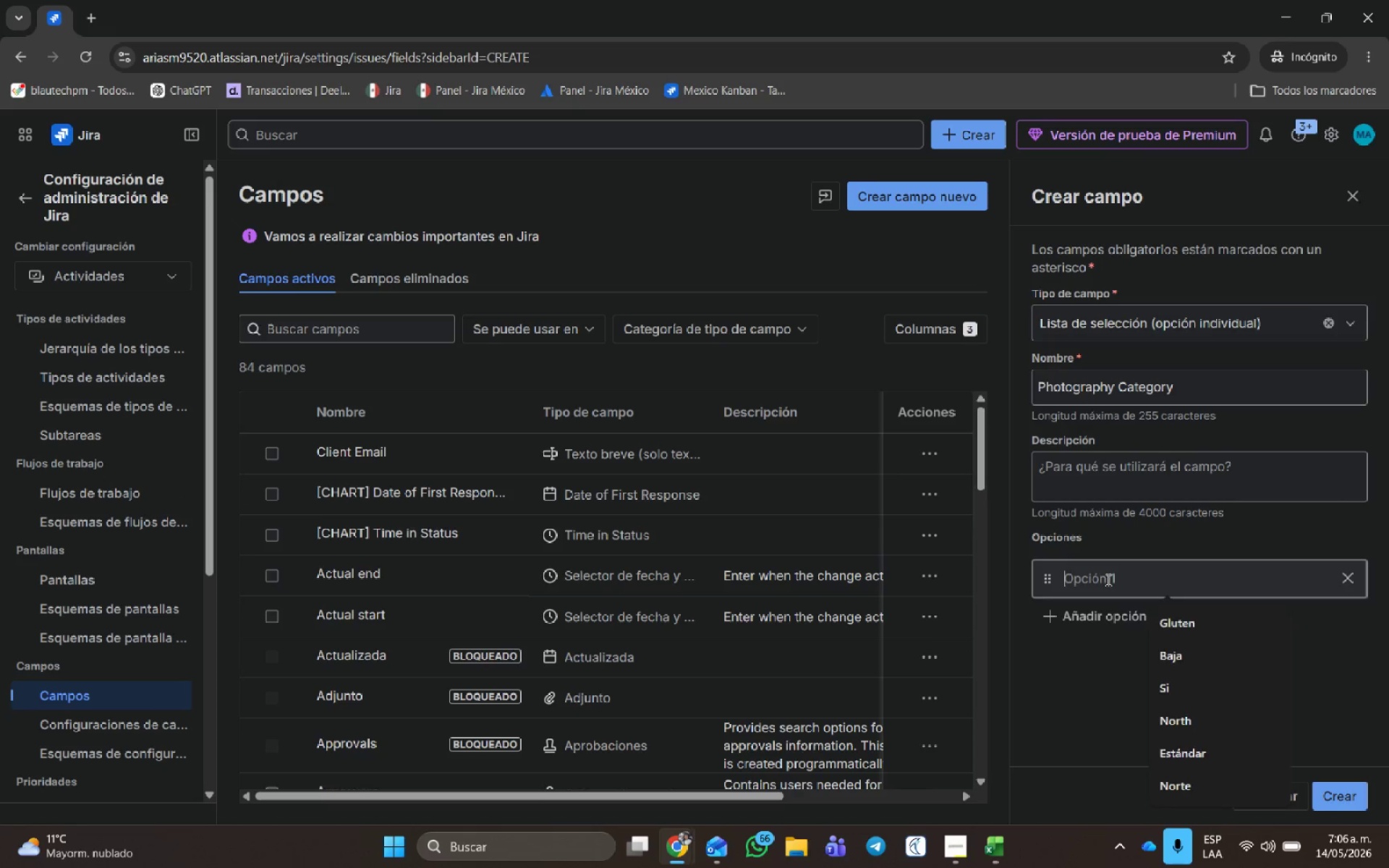 
key(Control+V)
 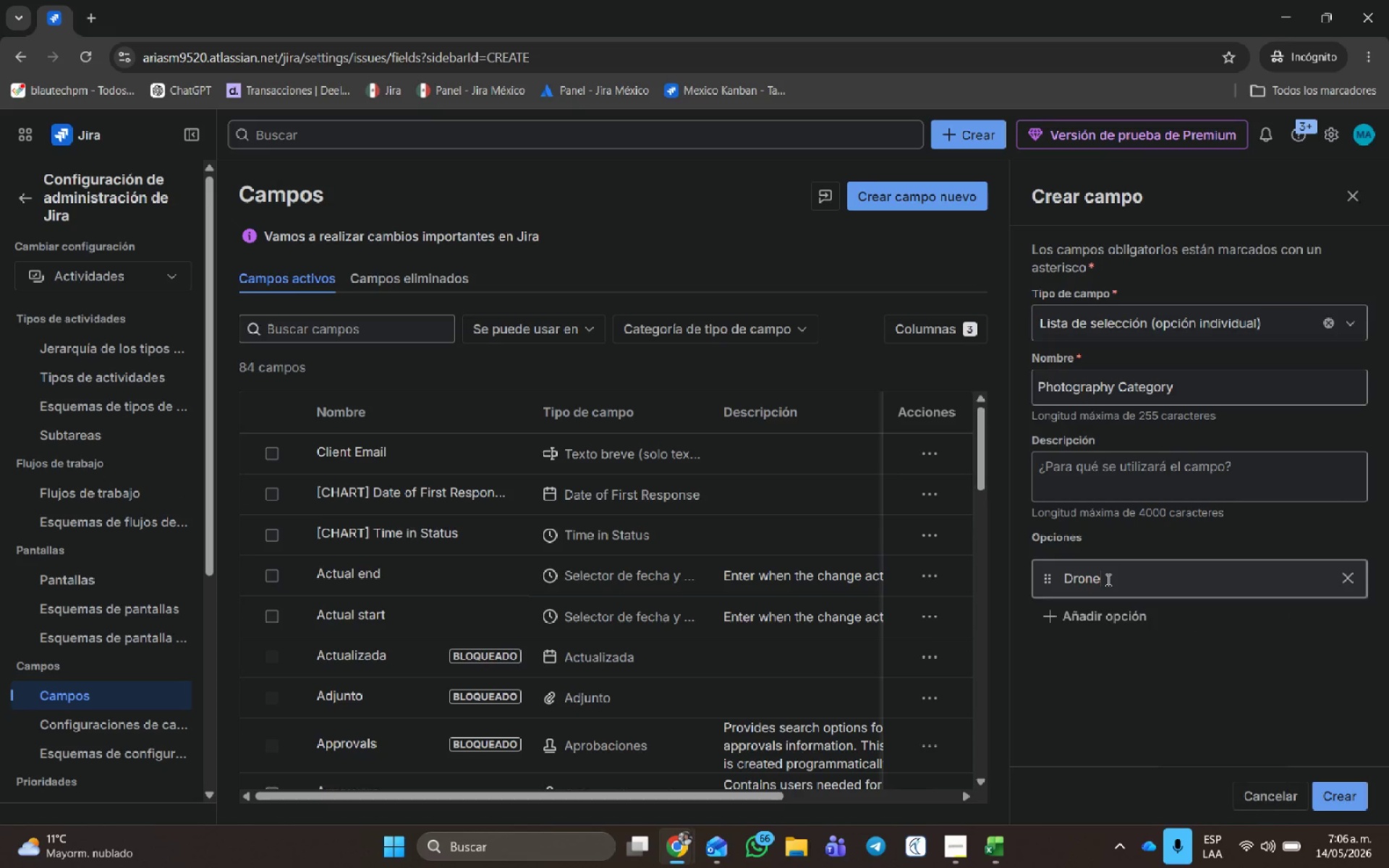 
key(Alt+AltLeft)
 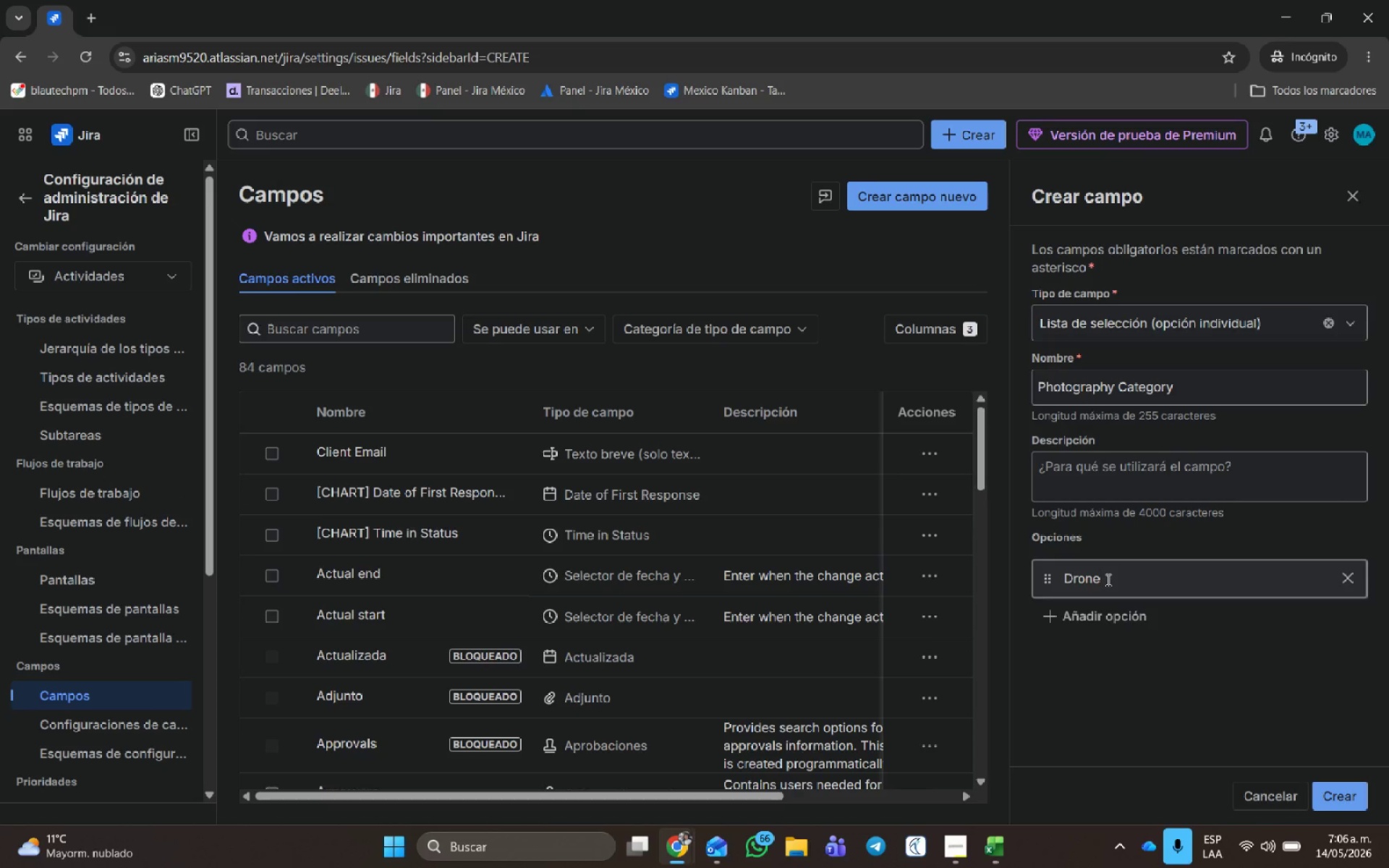 
key(Alt+Tab)
 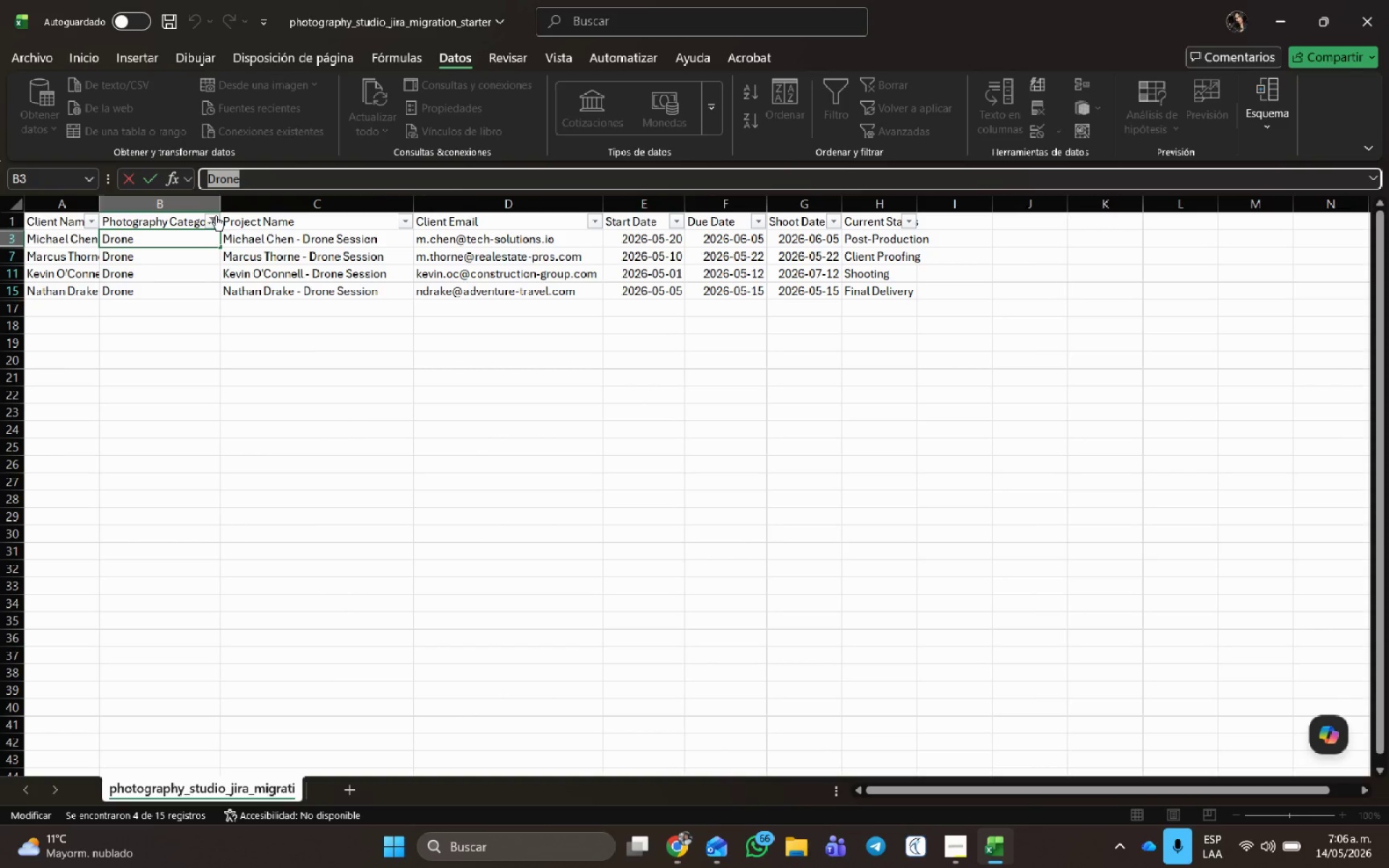 
left_click([214, 213])
 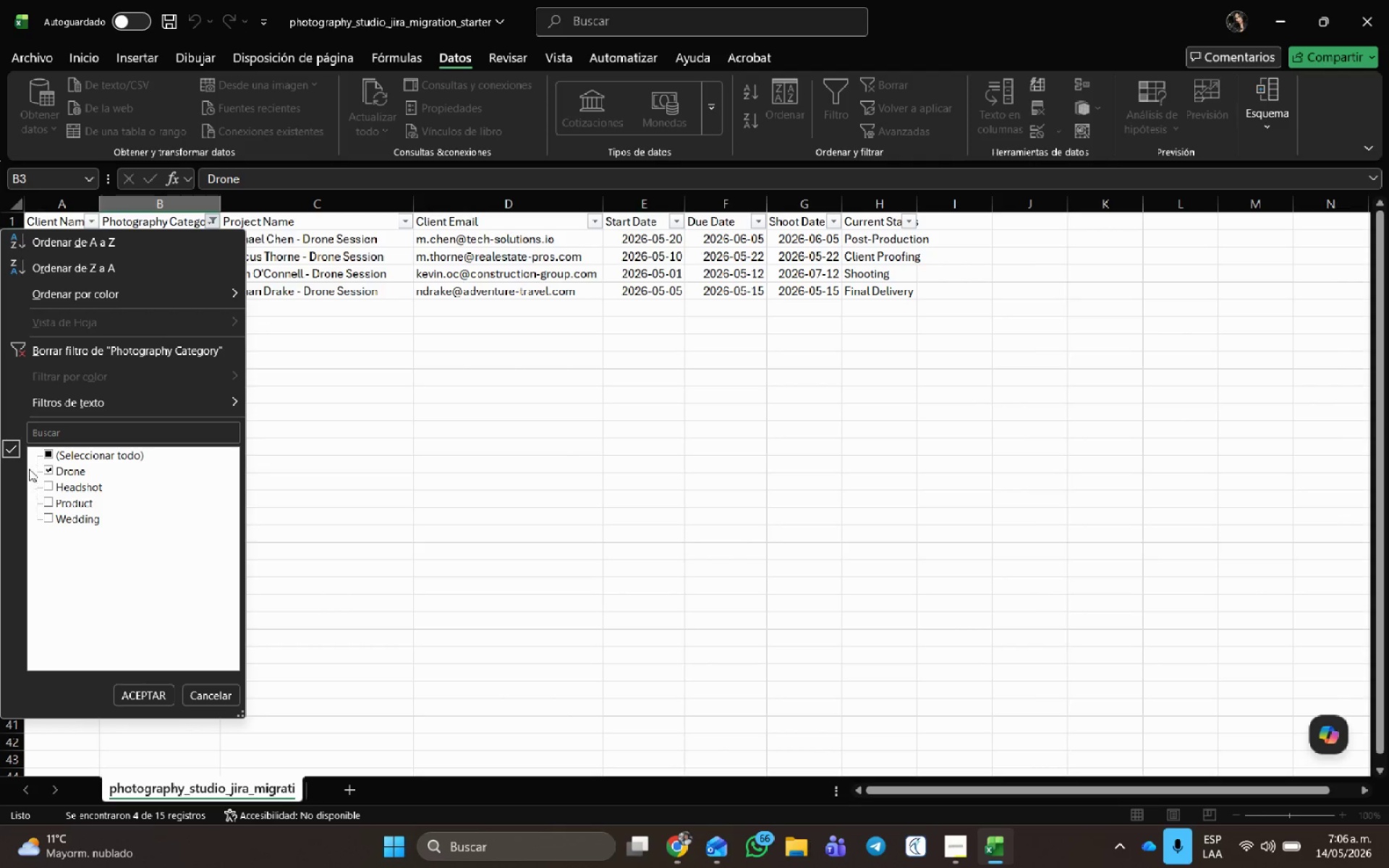 
left_click([47, 469])
 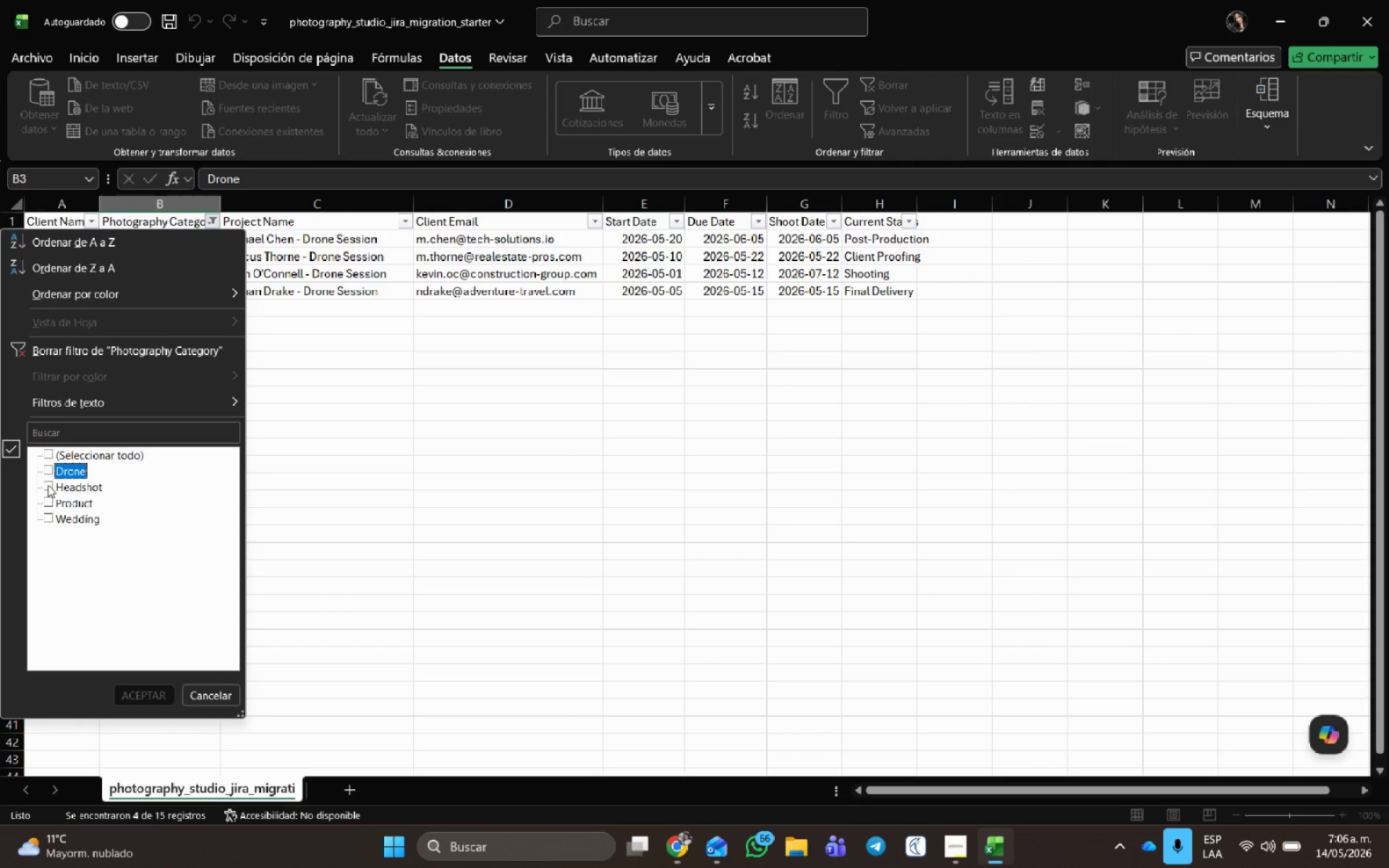 
left_click([48, 485])
 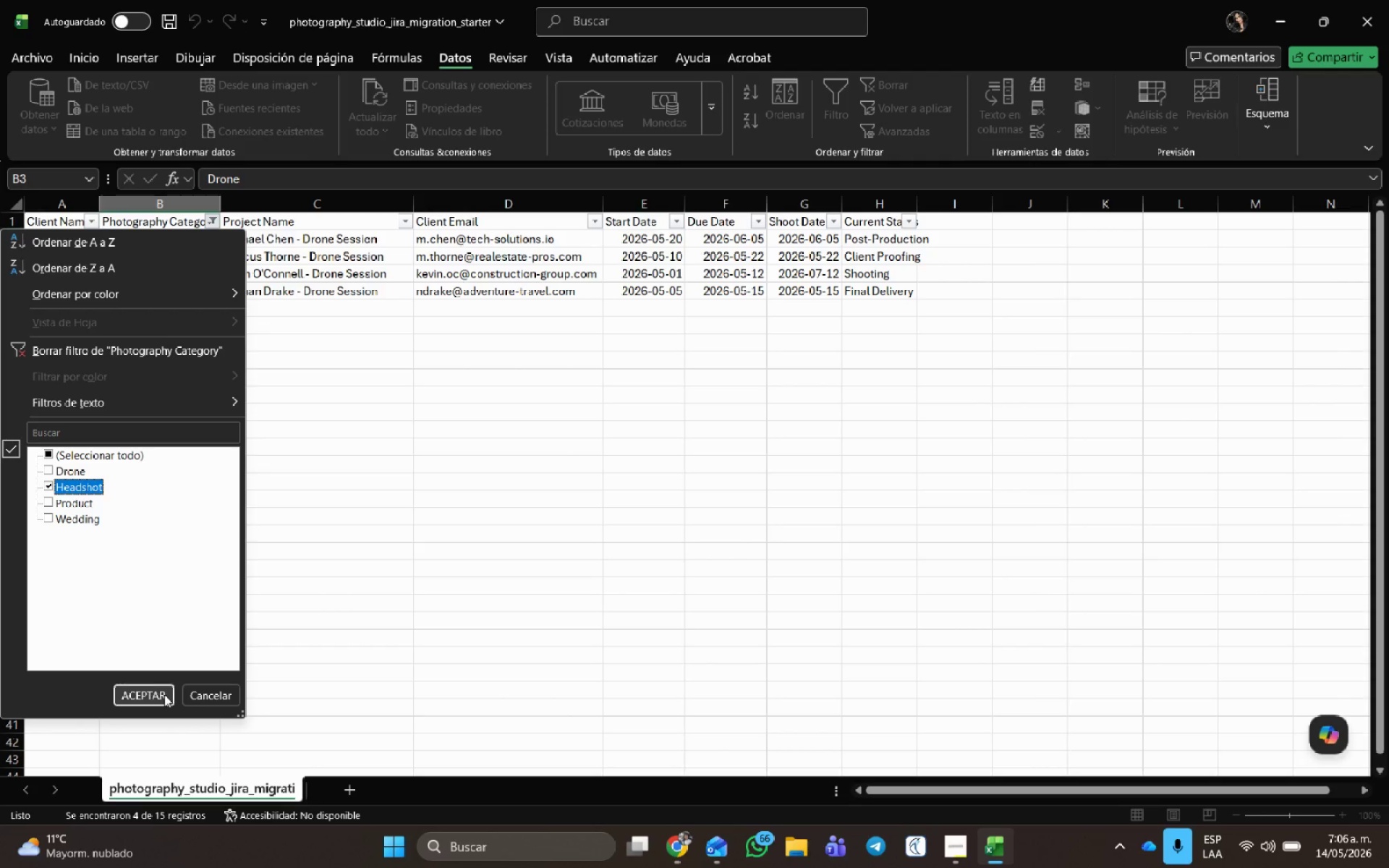 
left_click([161, 689])
 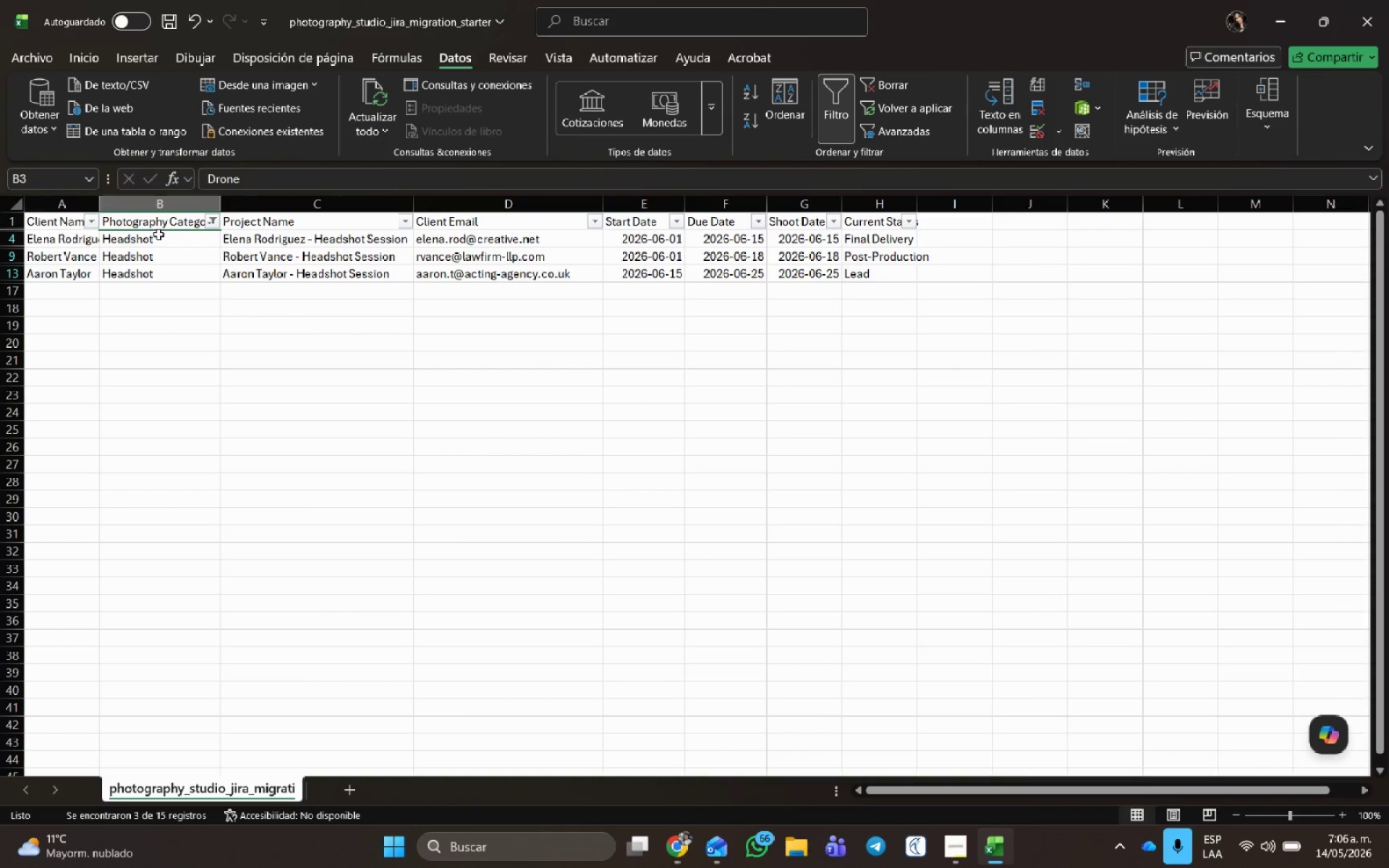 
left_click([152, 245])
 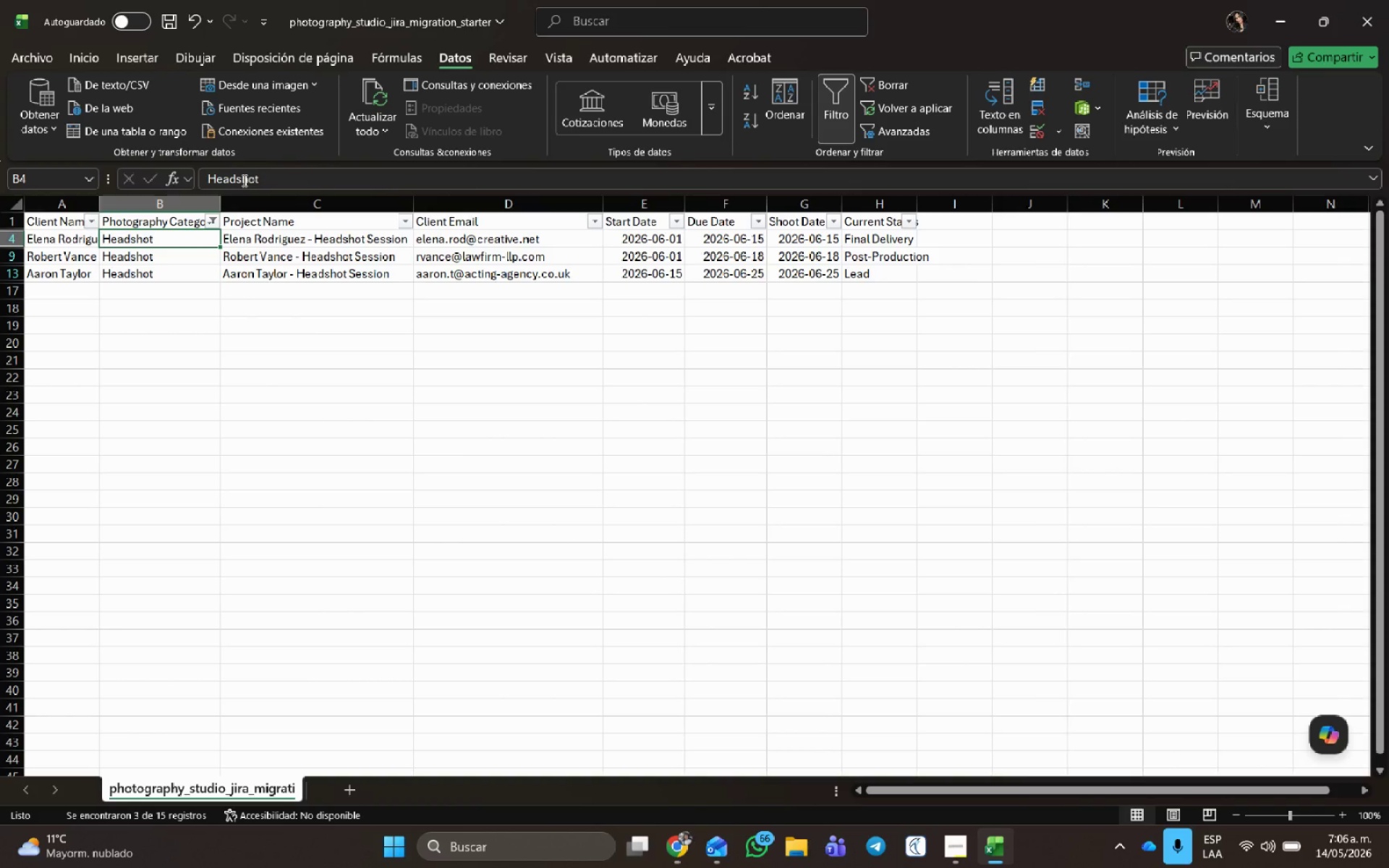 
double_click([243, 180])
 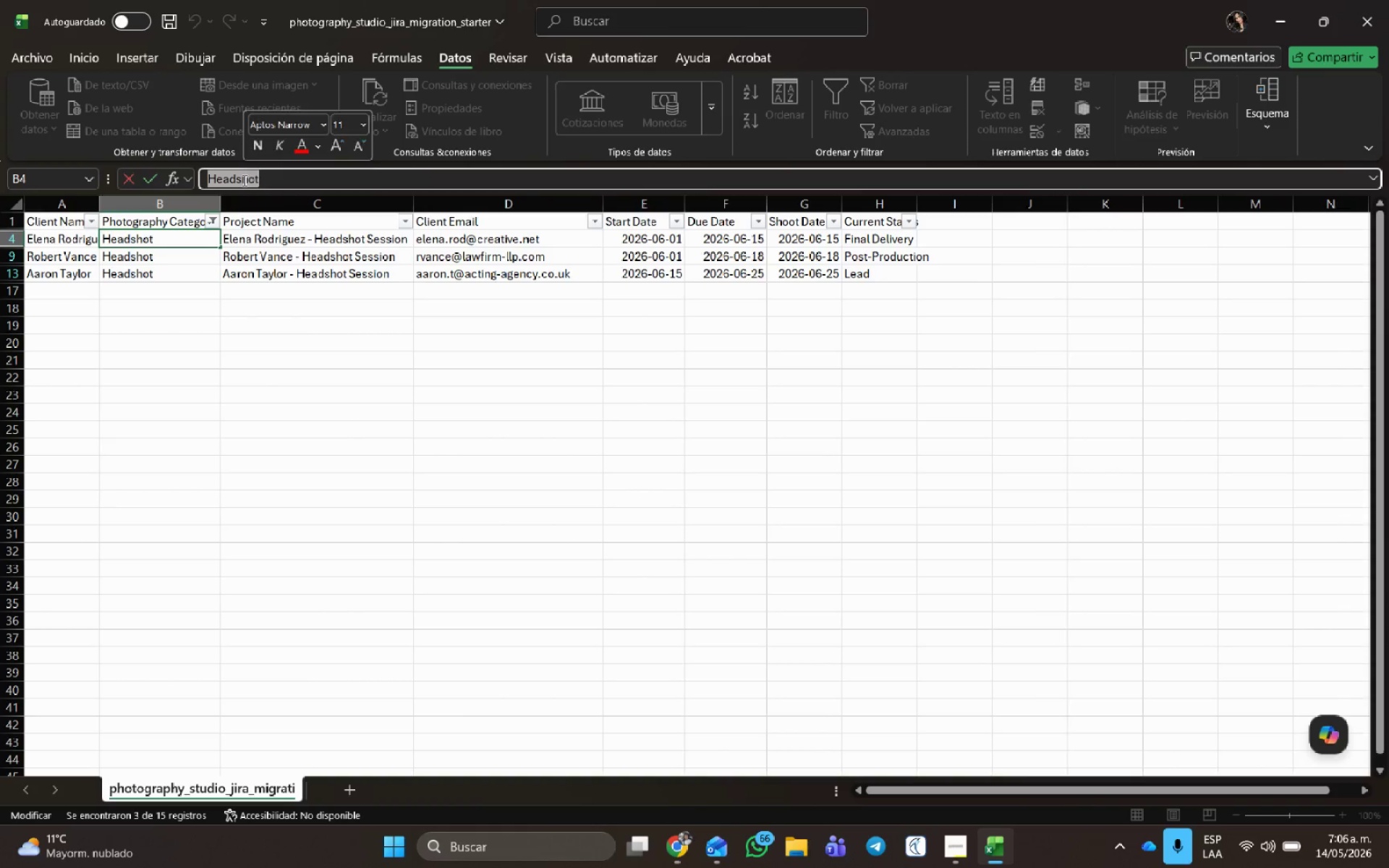 
key(Control+C)
 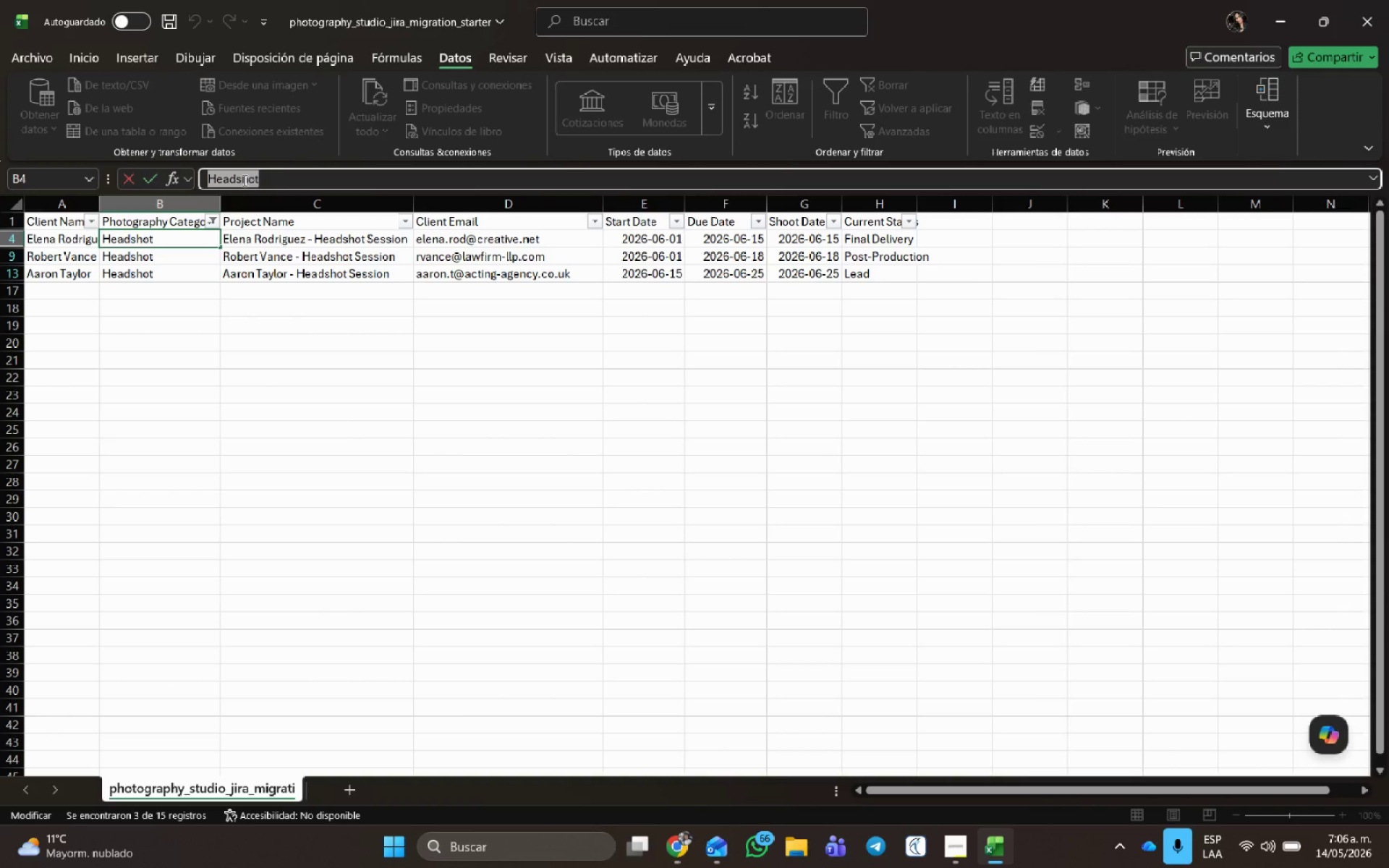 
key(Control+C)
 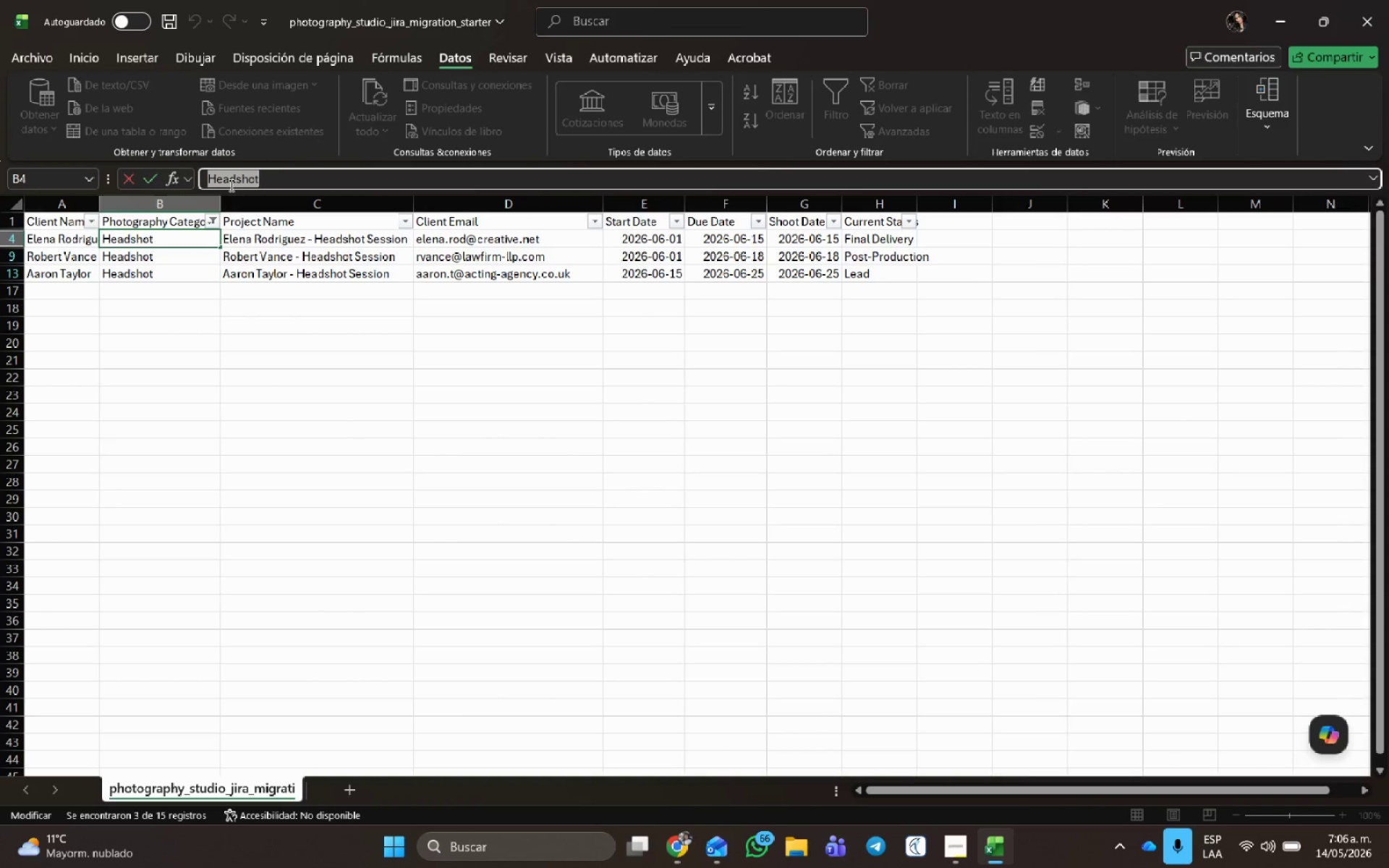 
key(Alt+AltLeft)
 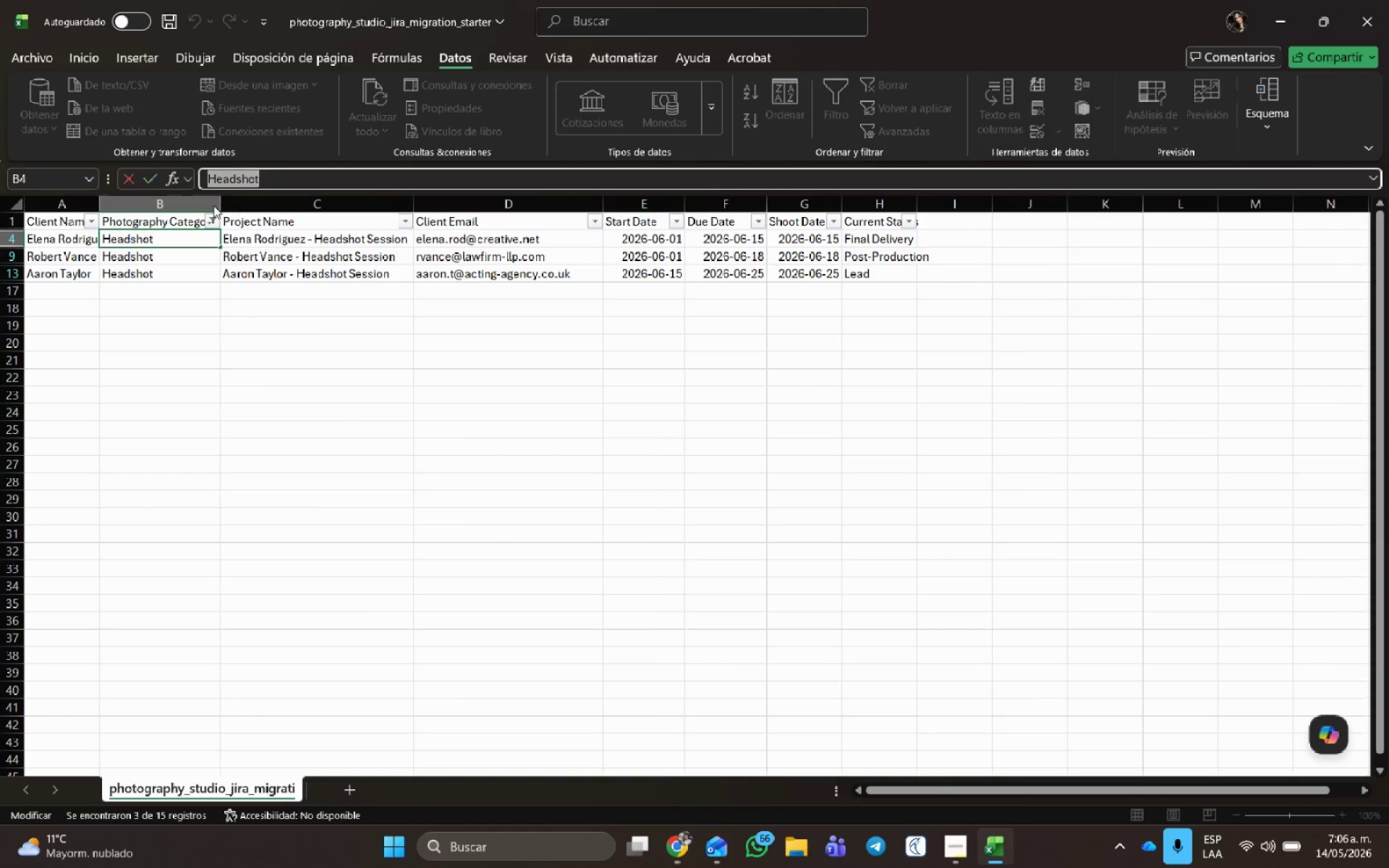 
key(Alt+Tab)
 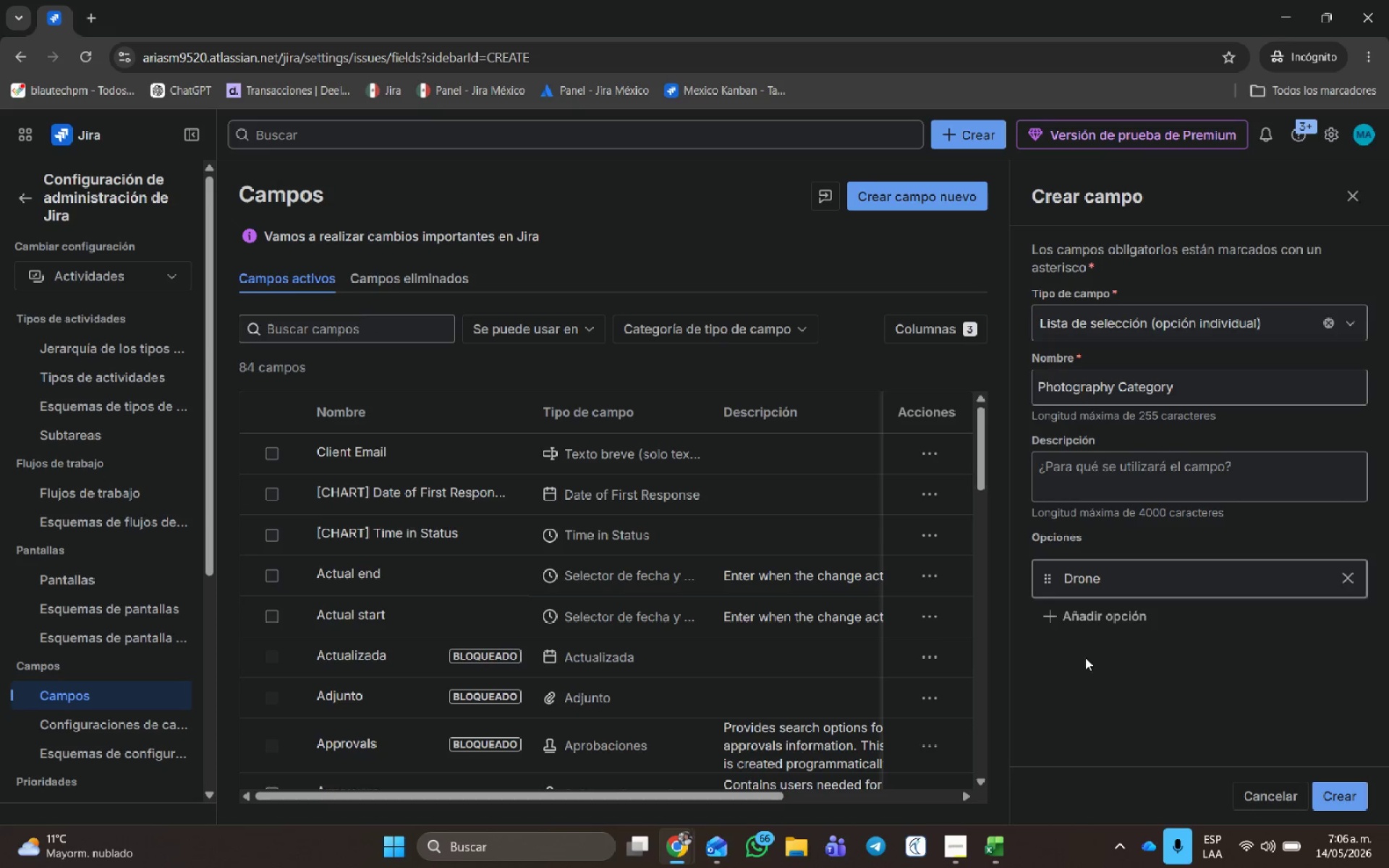 
left_click([1089, 617])
 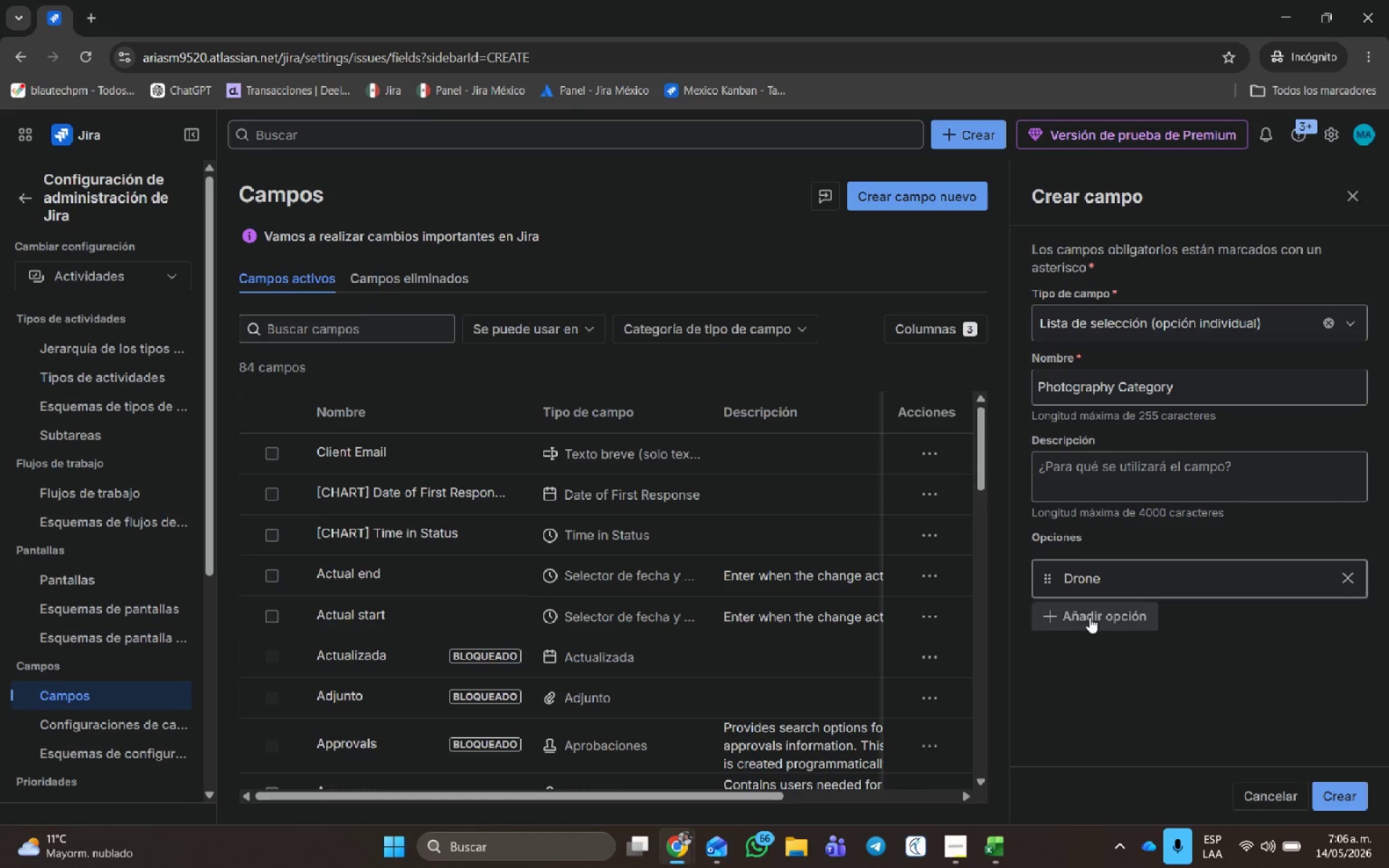 
key(Control+V)
 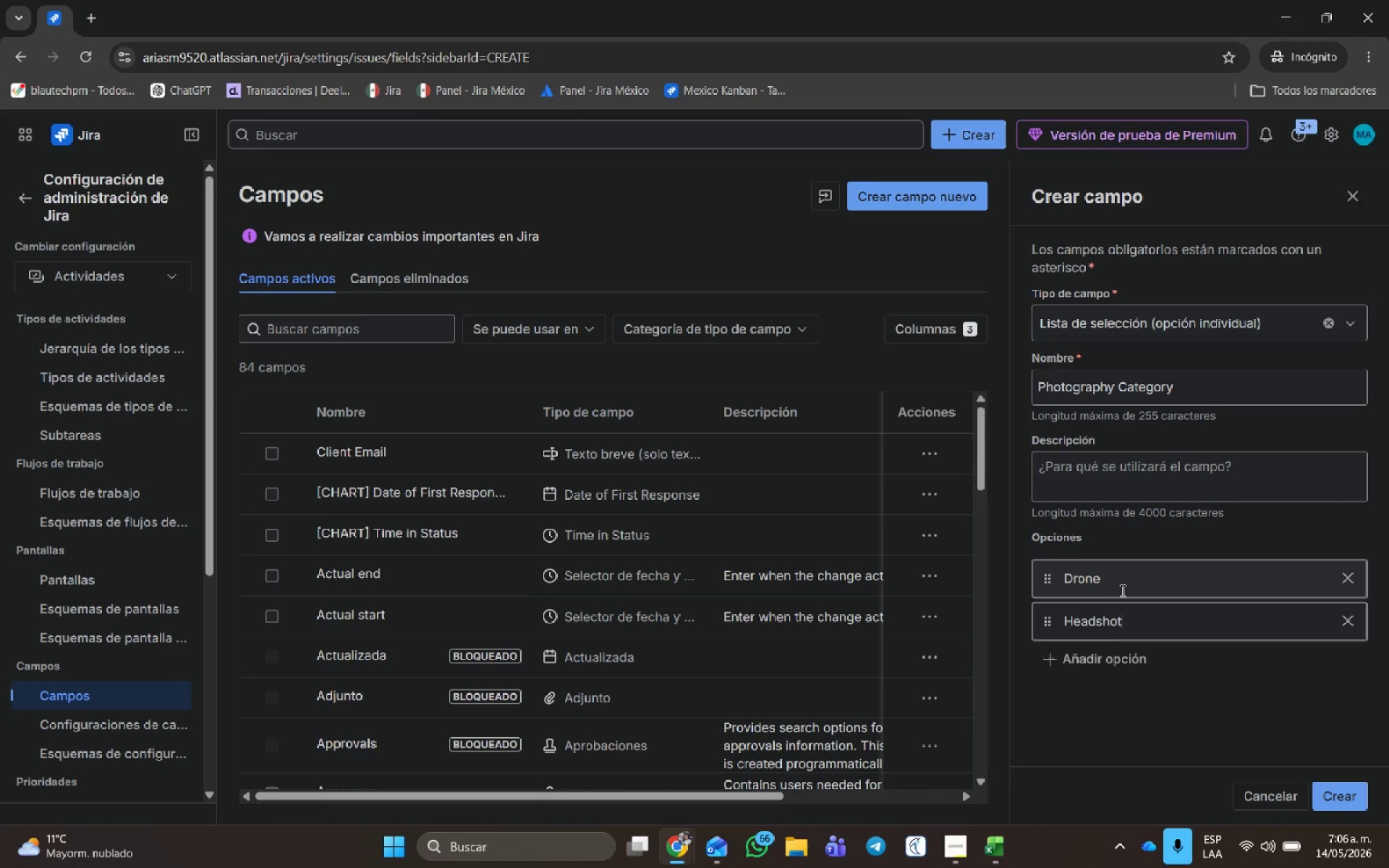 
key(Alt+Tab)
 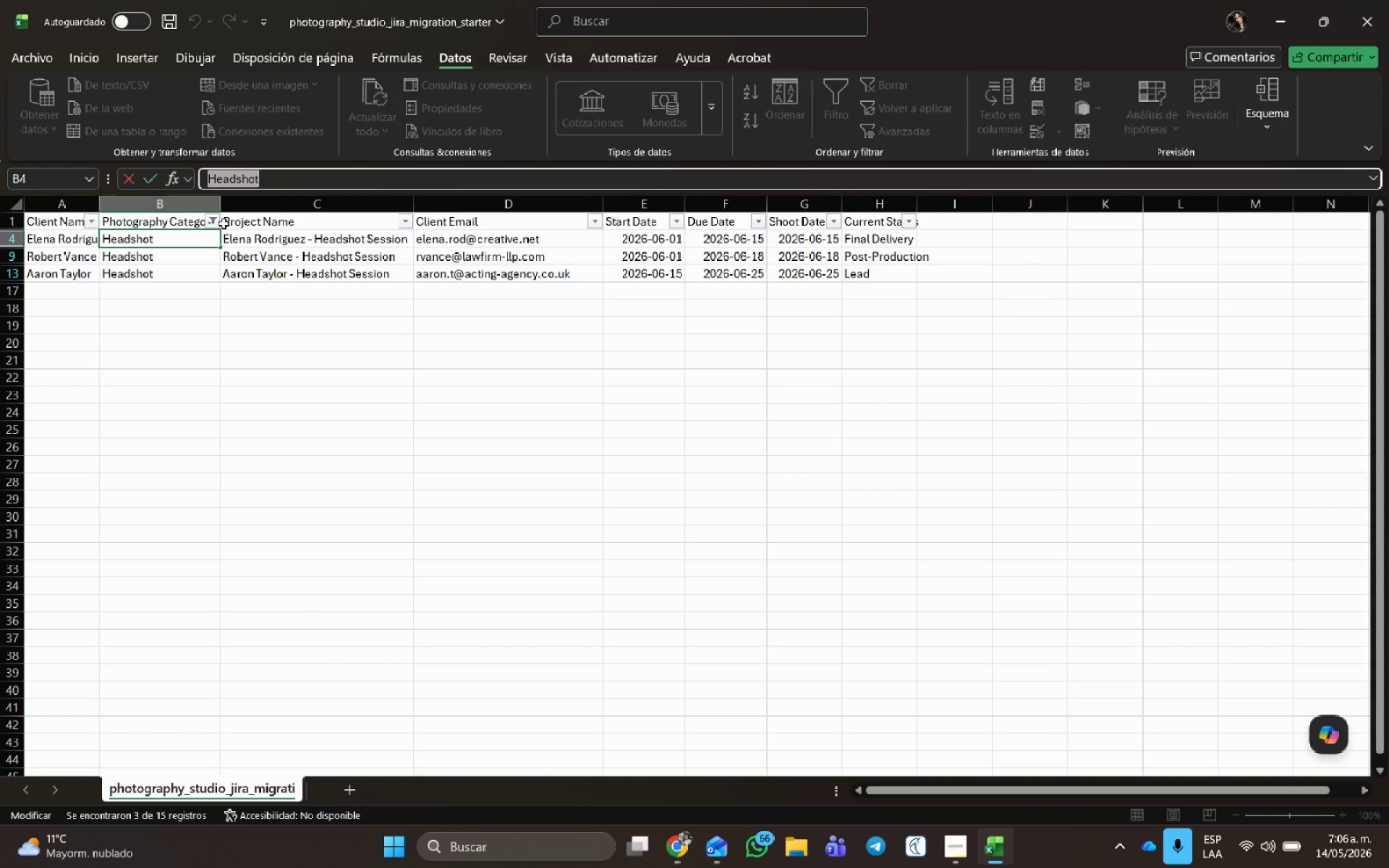 
left_click([215, 217])
 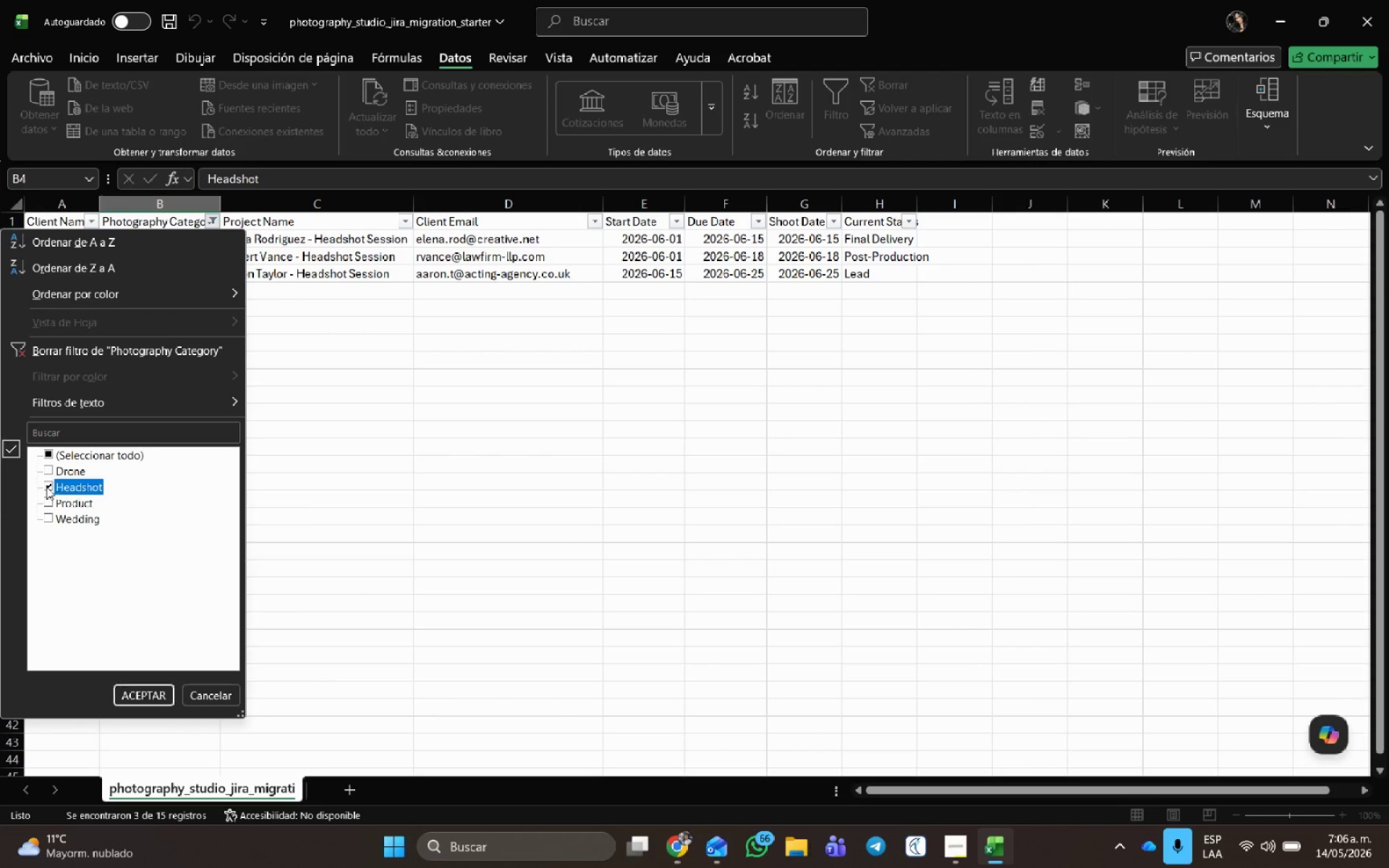 
double_click([56, 509])
 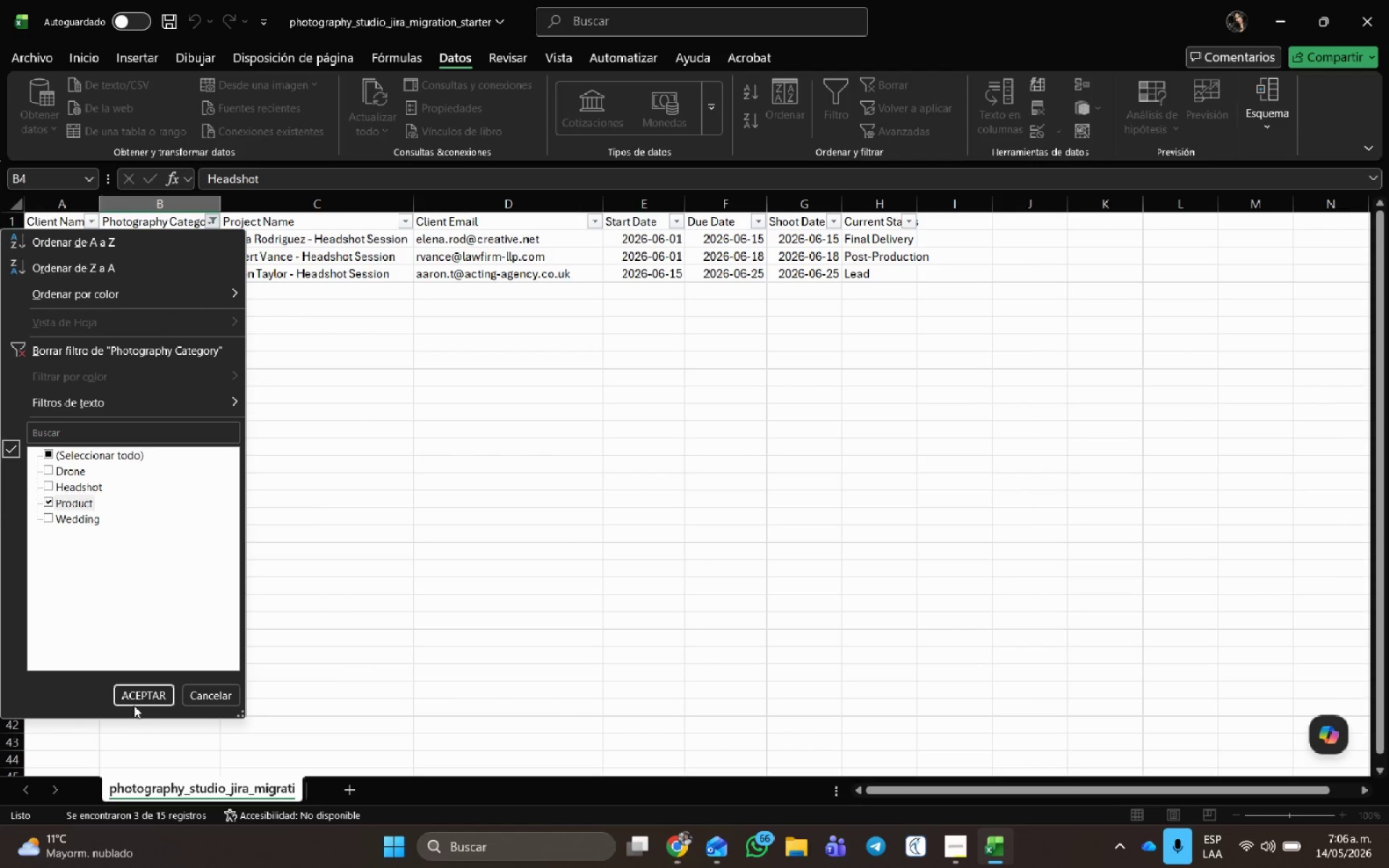 
left_click([134, 702])
 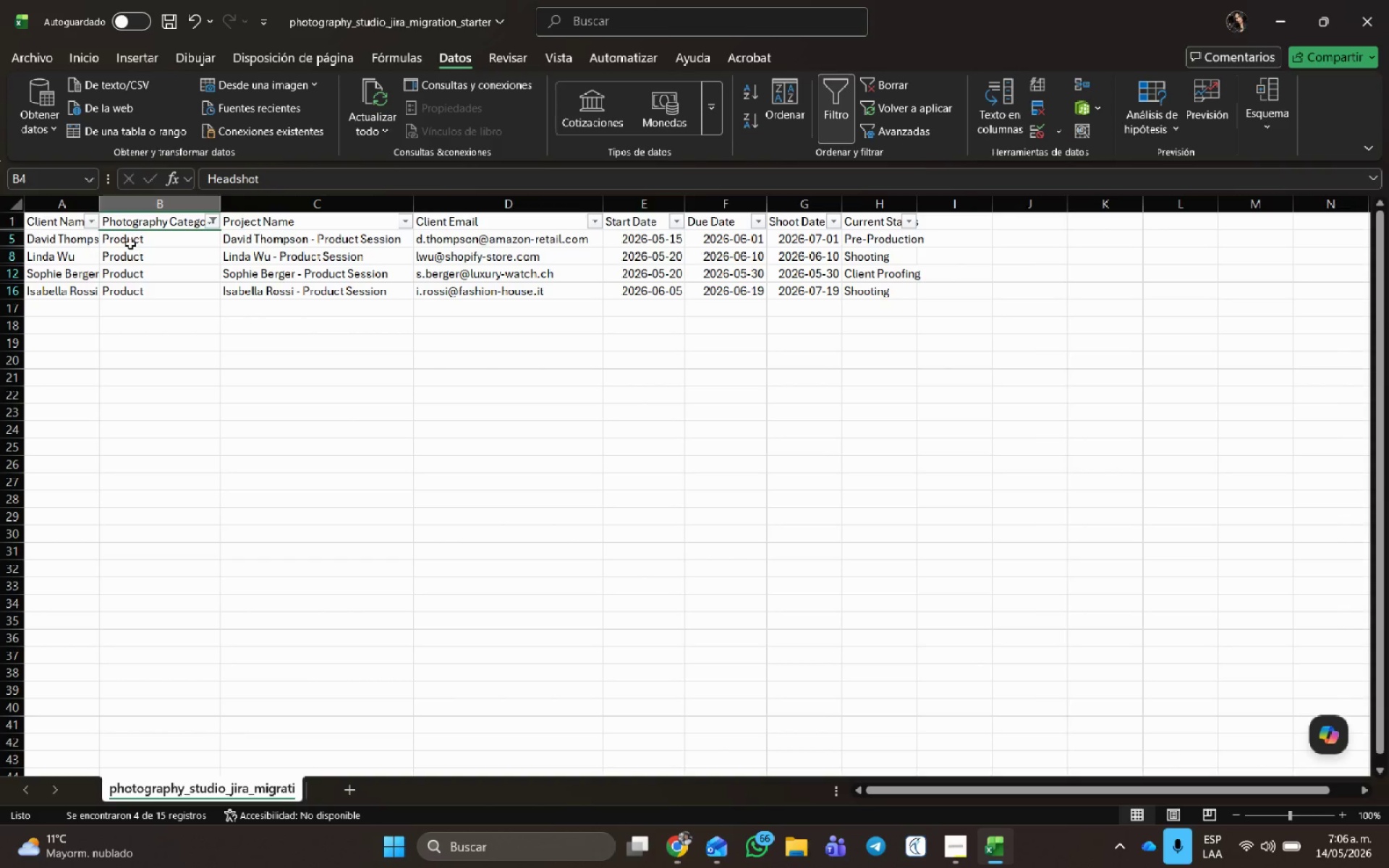 
left_click([135, 255])
 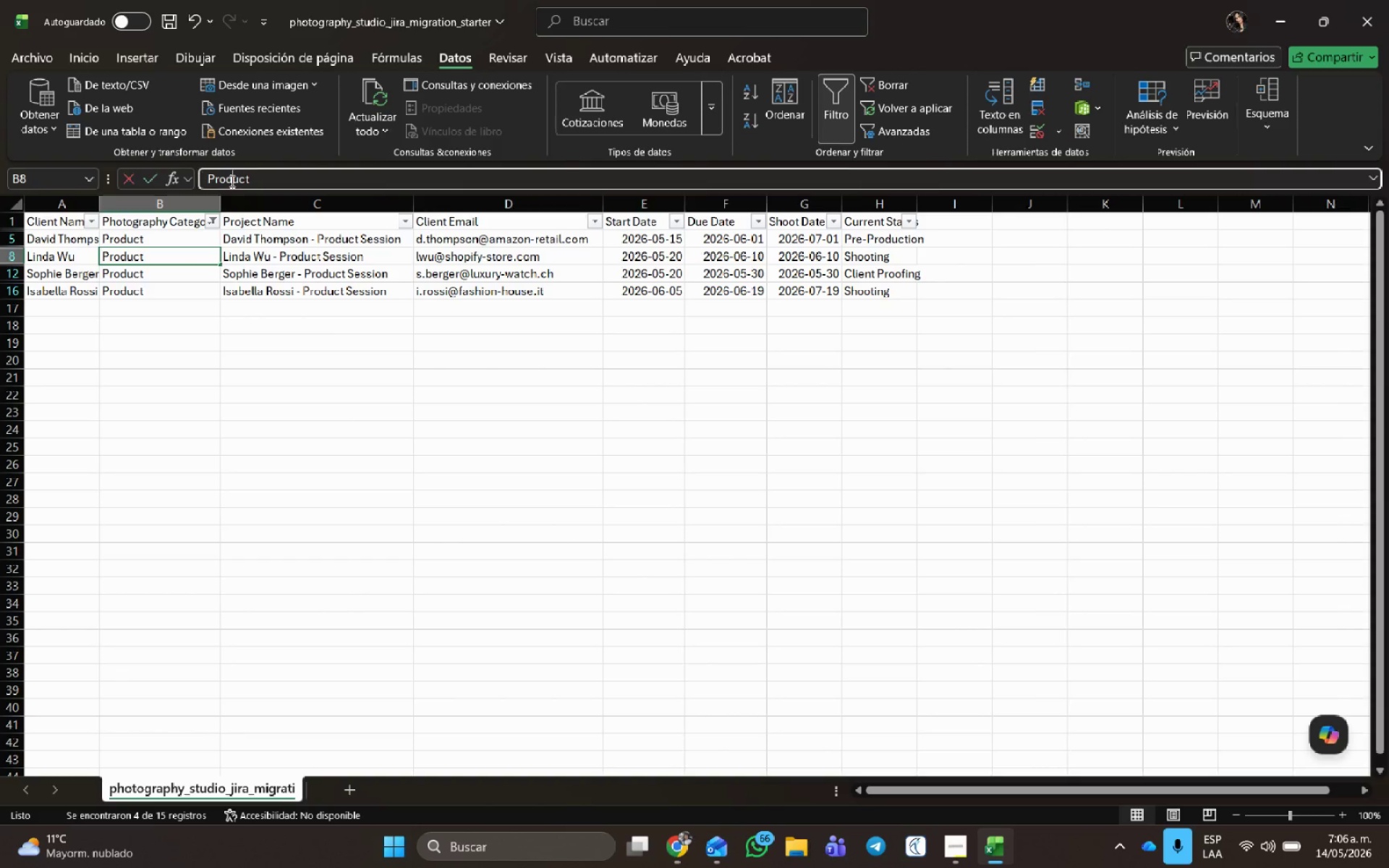 
double_click([231, 181])
 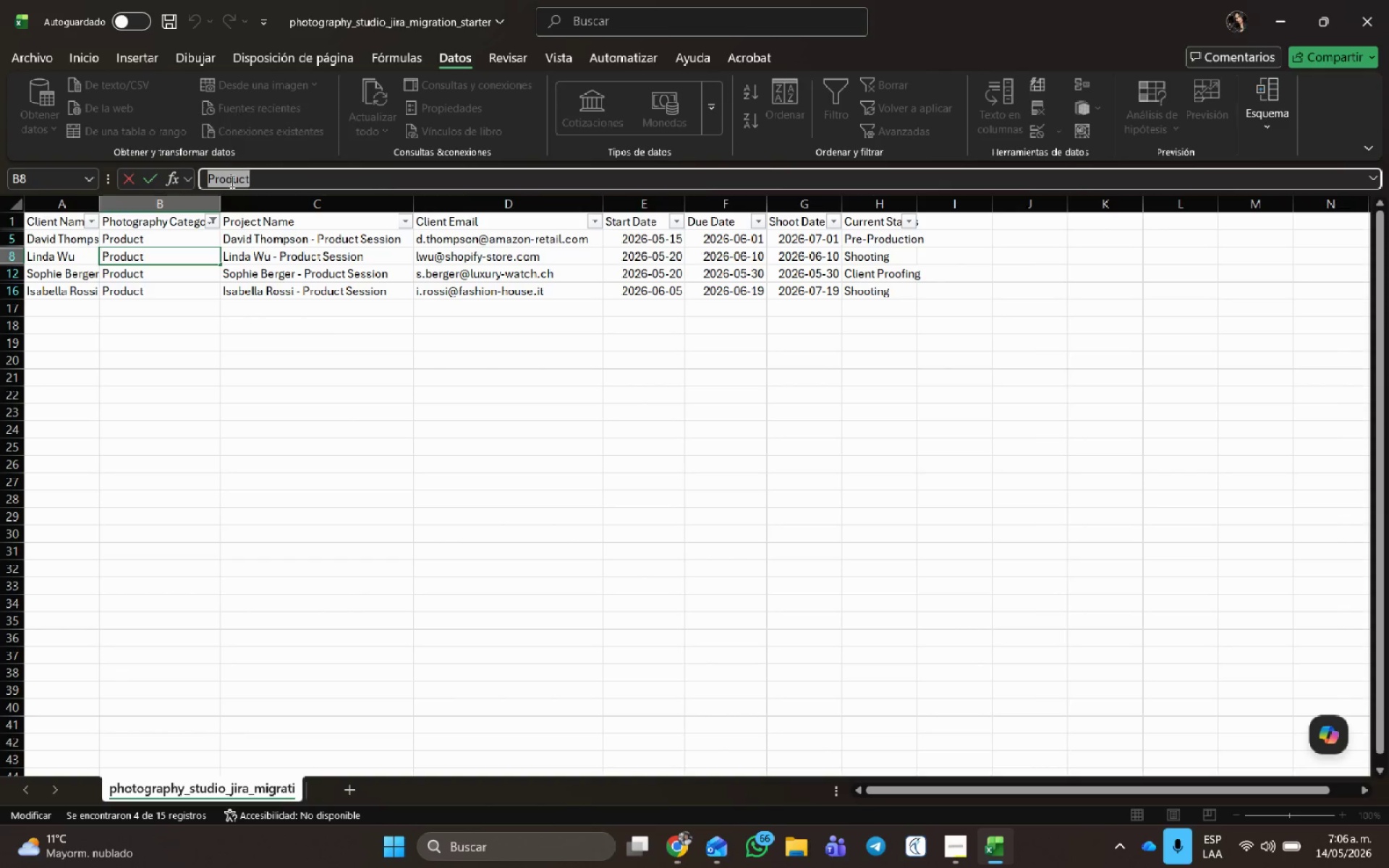 
key(Control+C)
 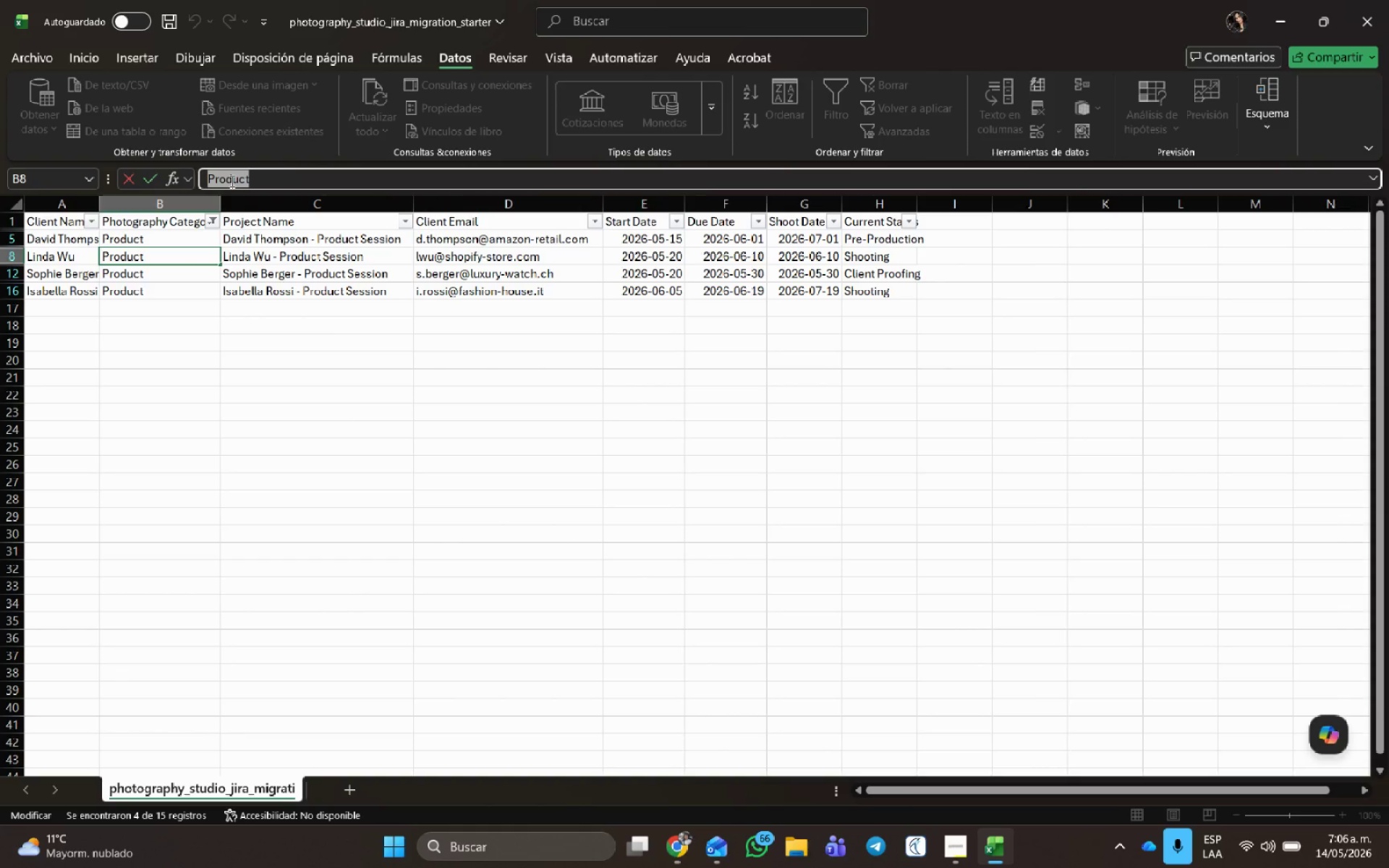 
key(Control+C)
 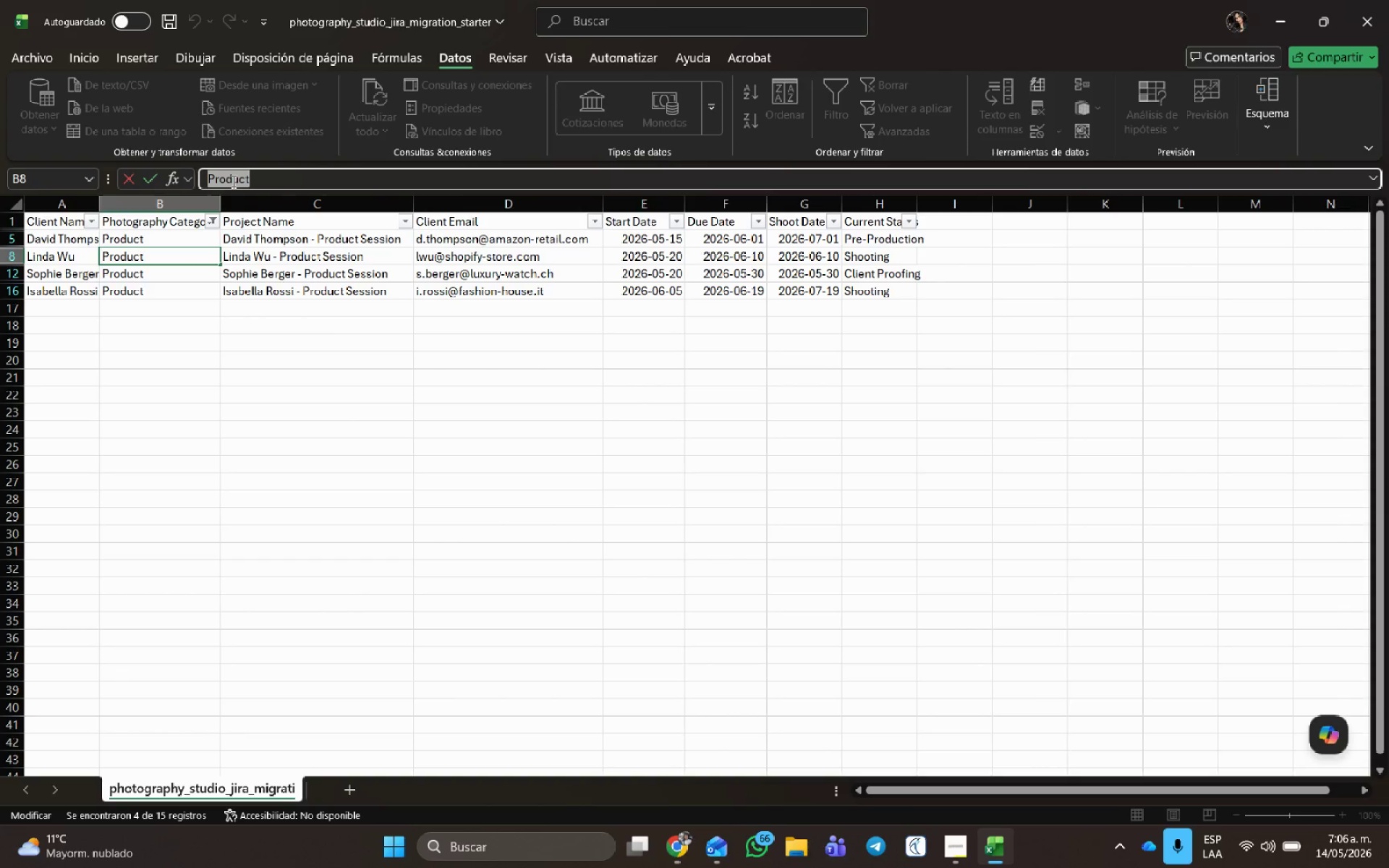 
key(Alt+AltLeft)
 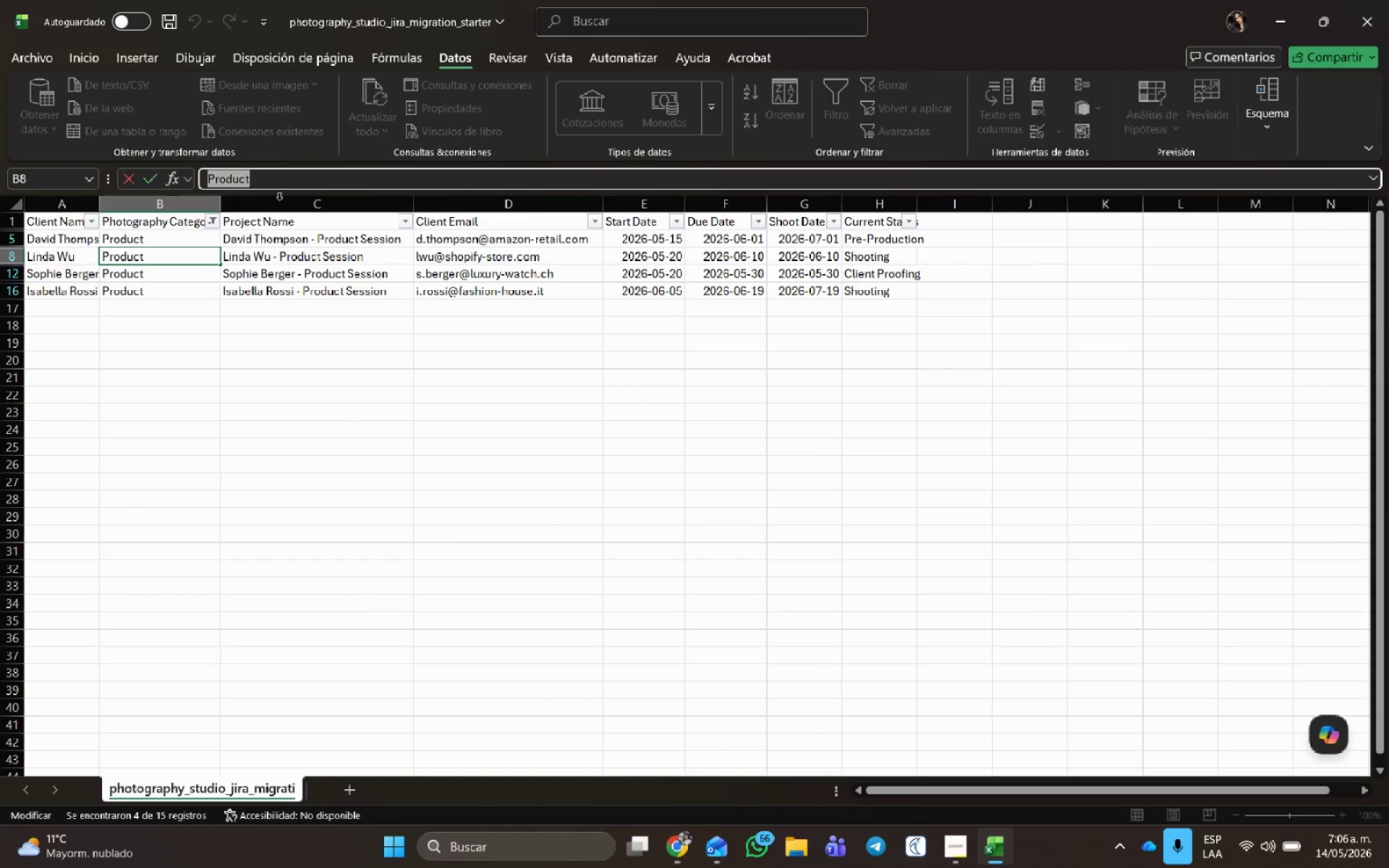 
key(Alt+Tab)
 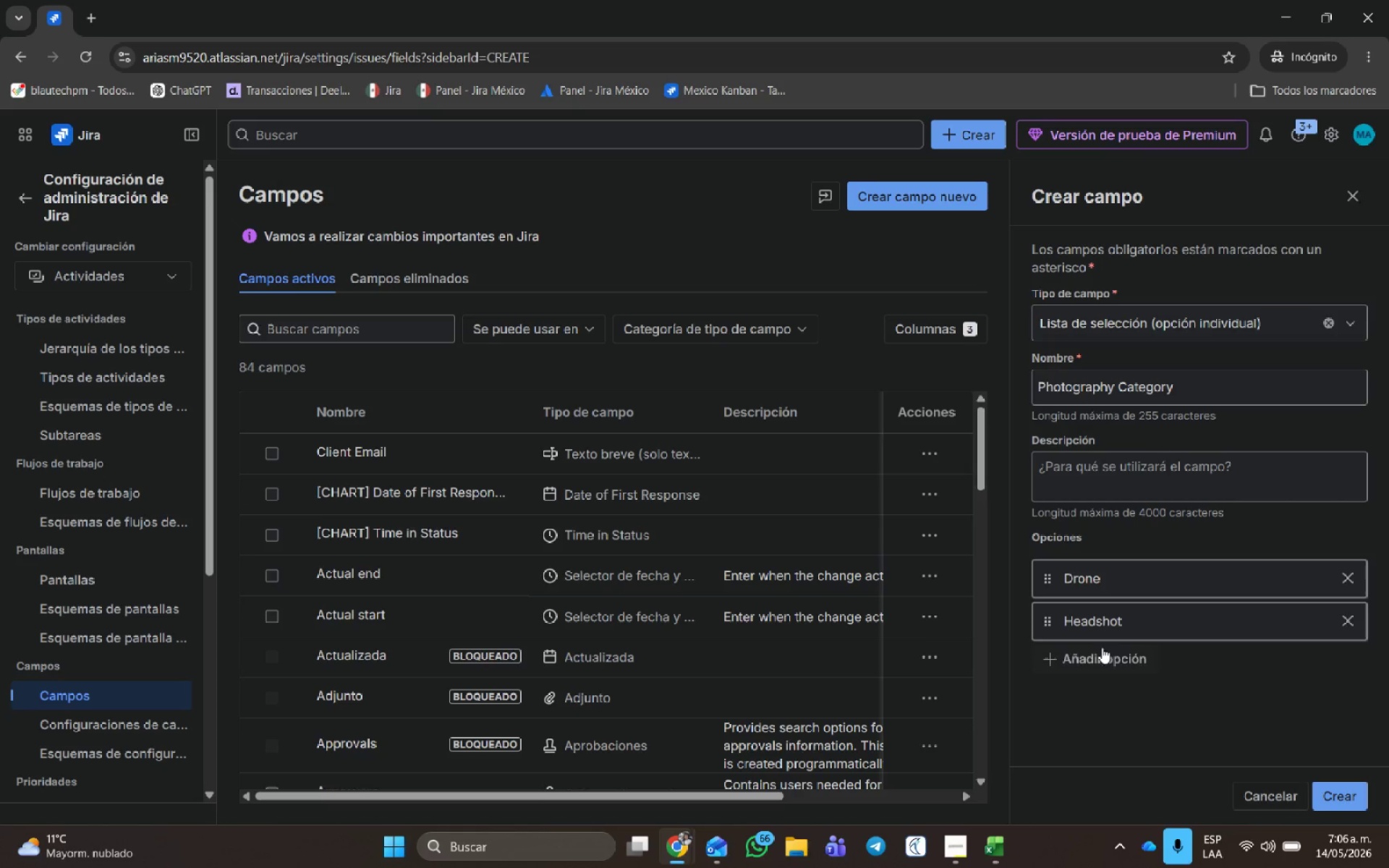 
left_click([1108, 657])
 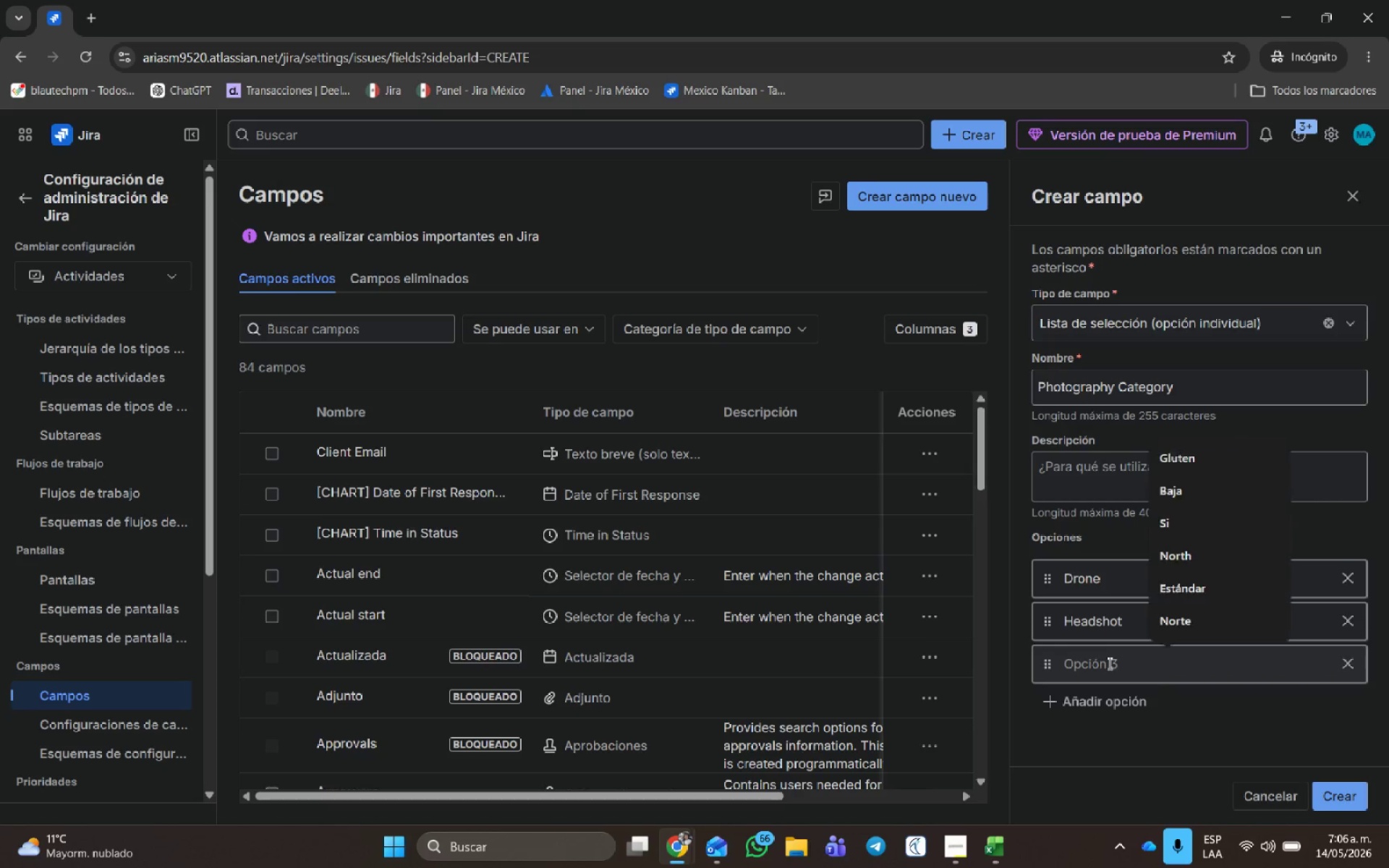 
key(Control+V)
 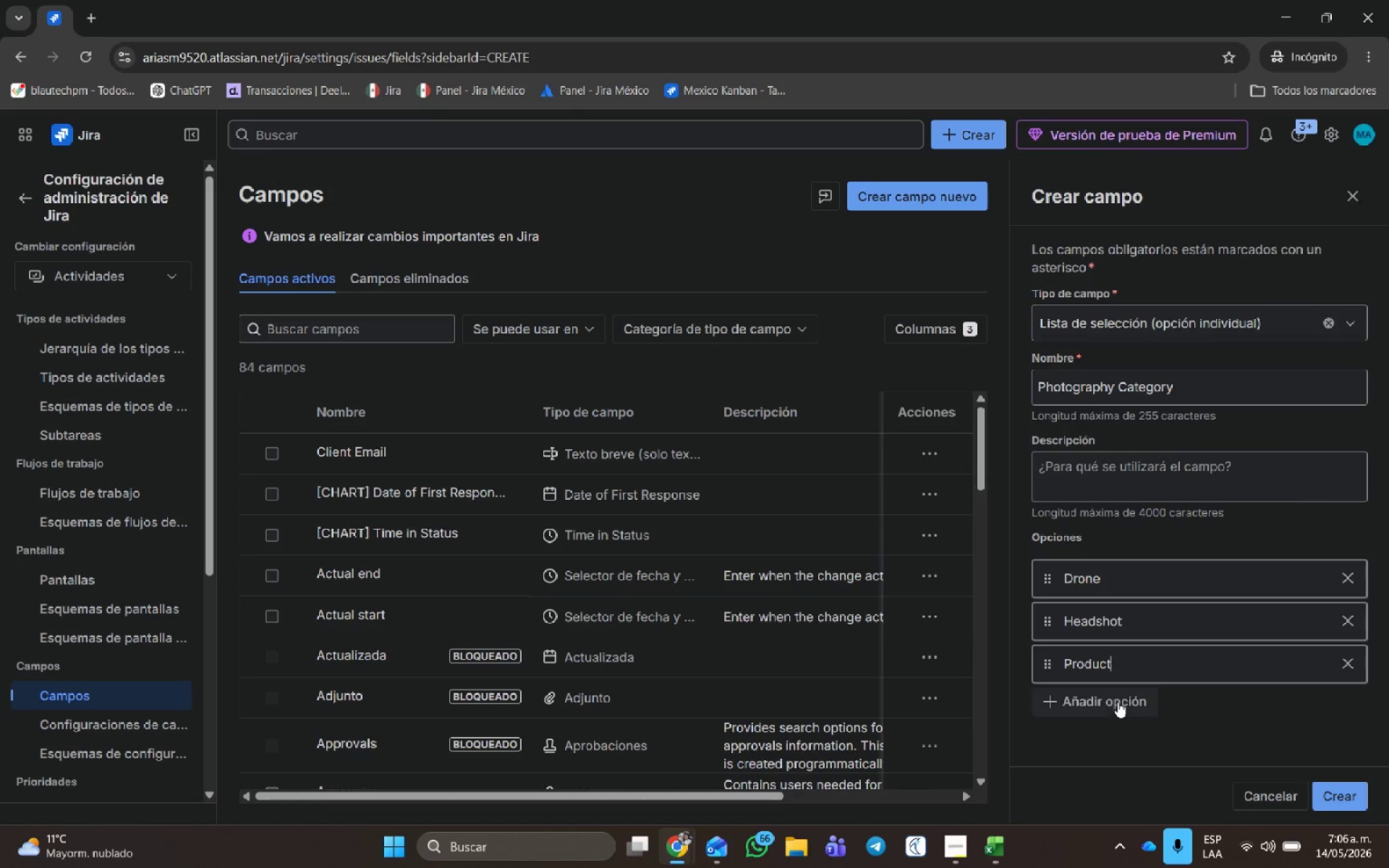 
left_click([1118, 702])
 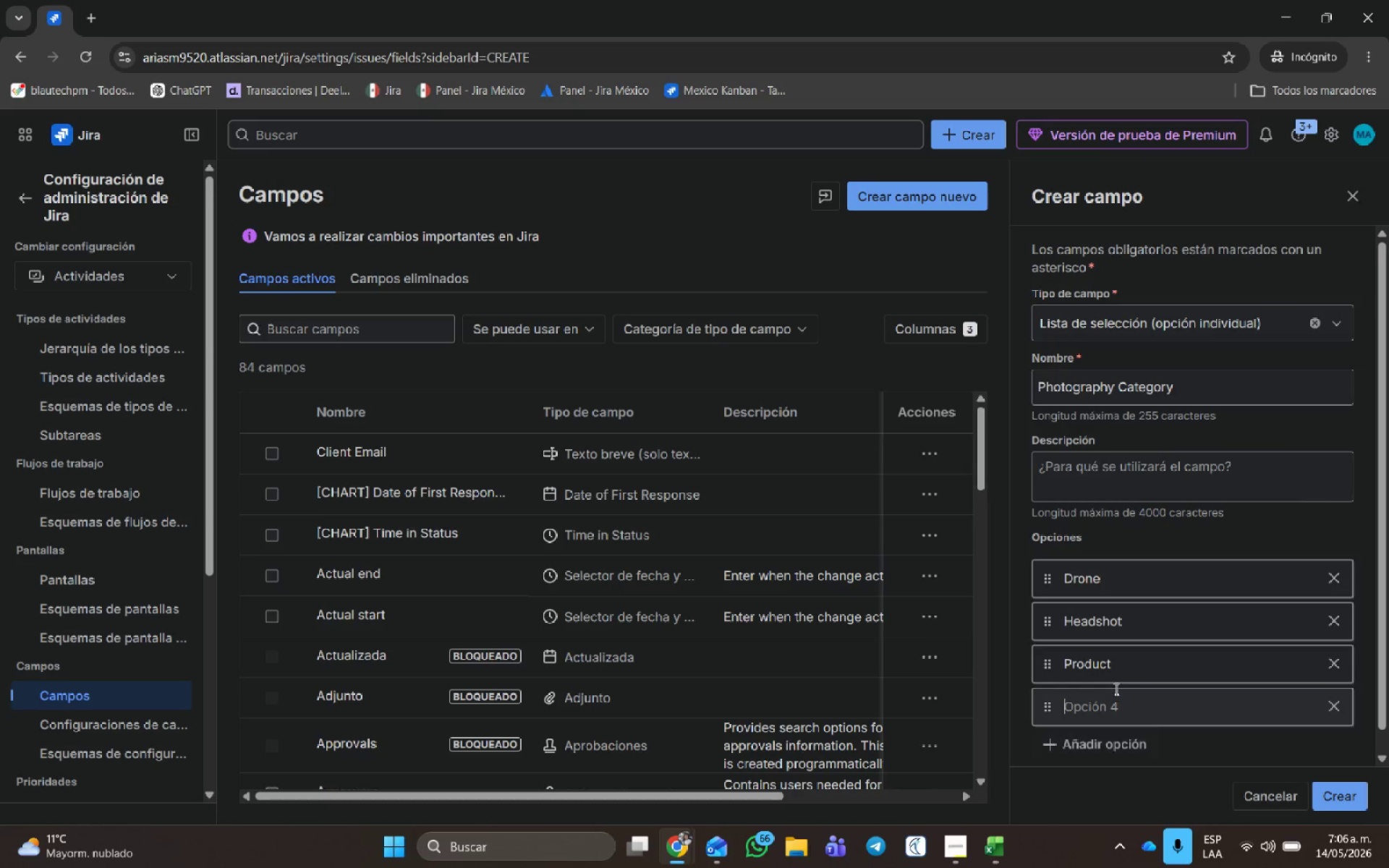 
key(Alt+AltLeft)
 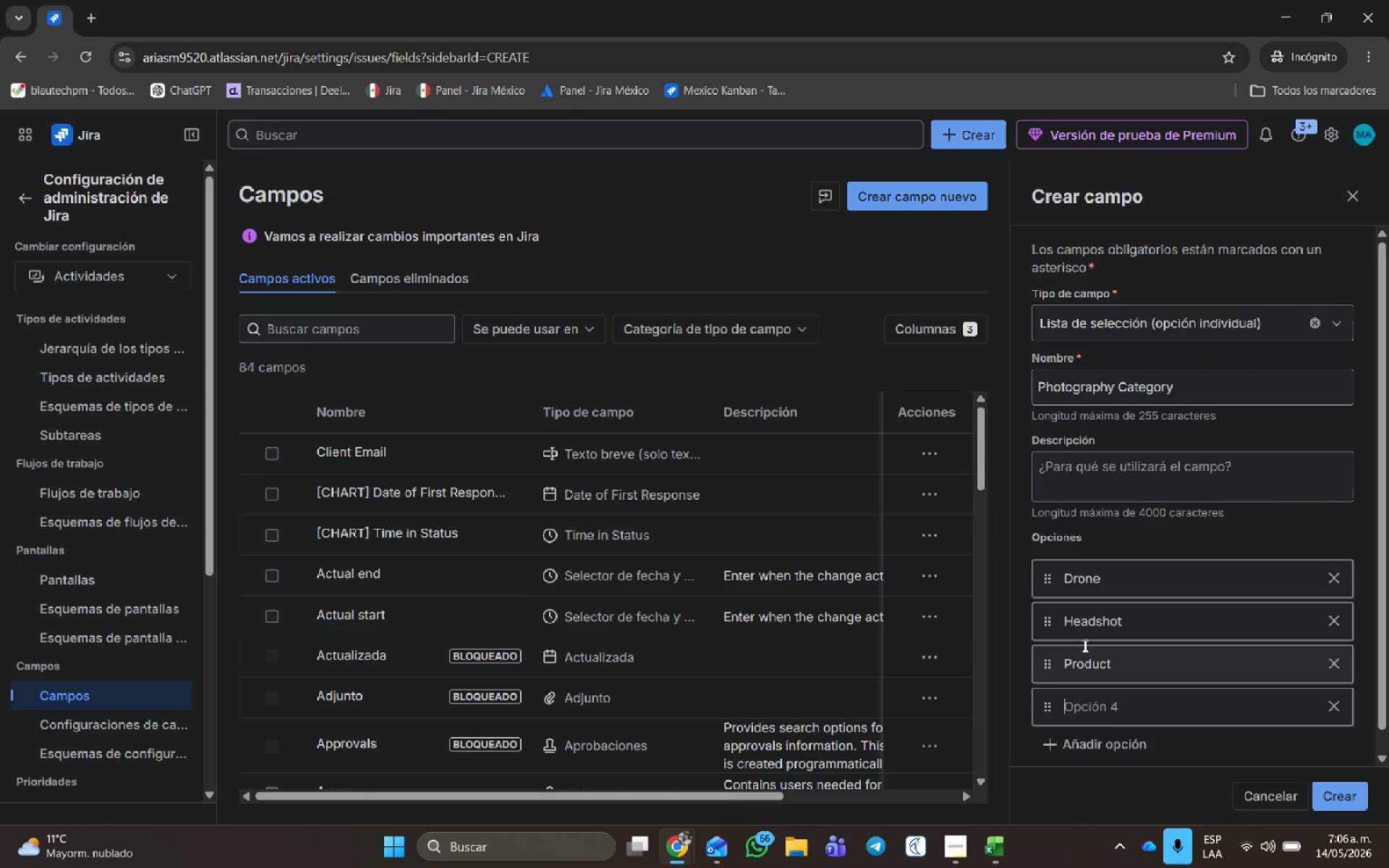 
key(Alt+Tab)
 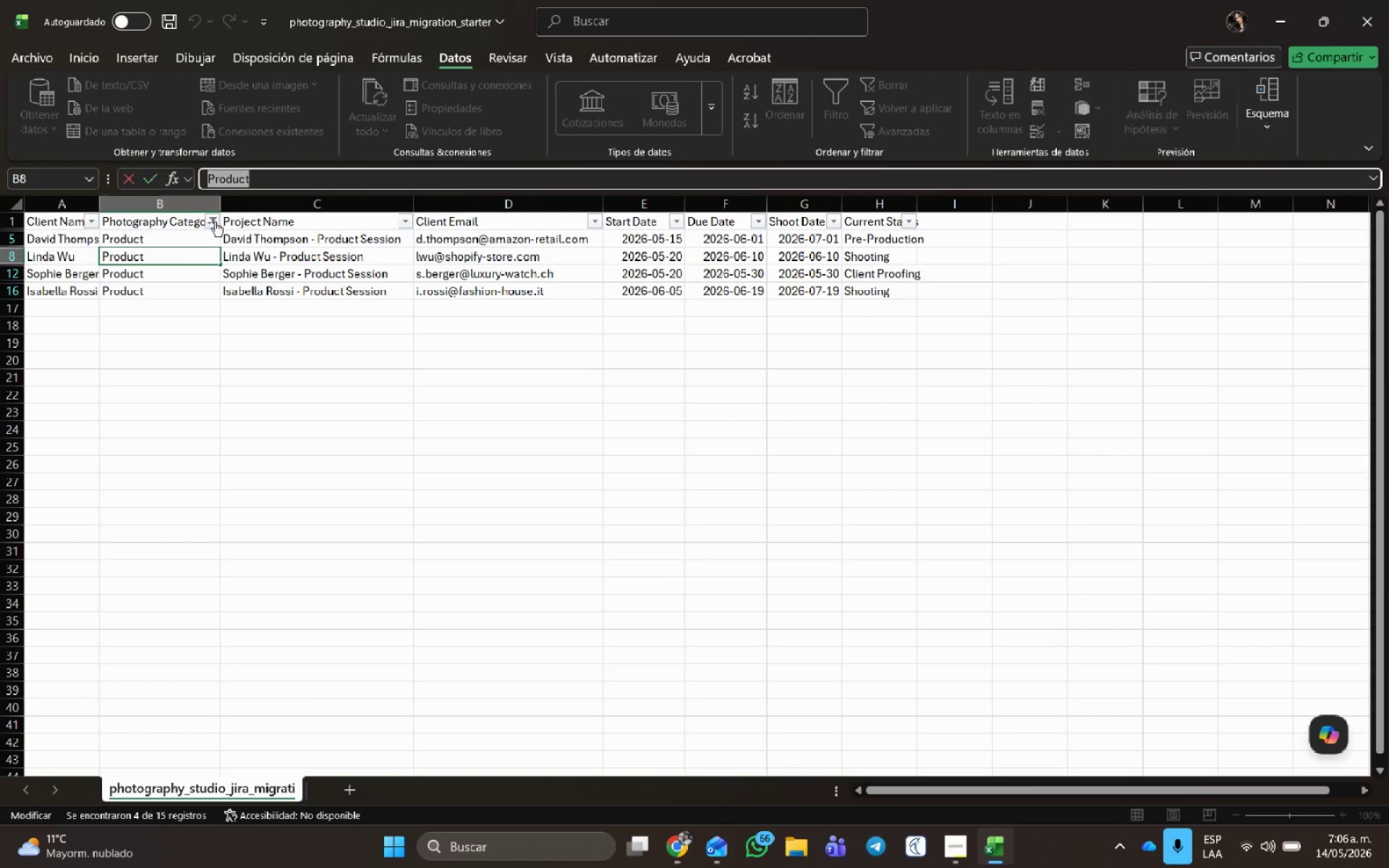 
left_click([212, 216])
 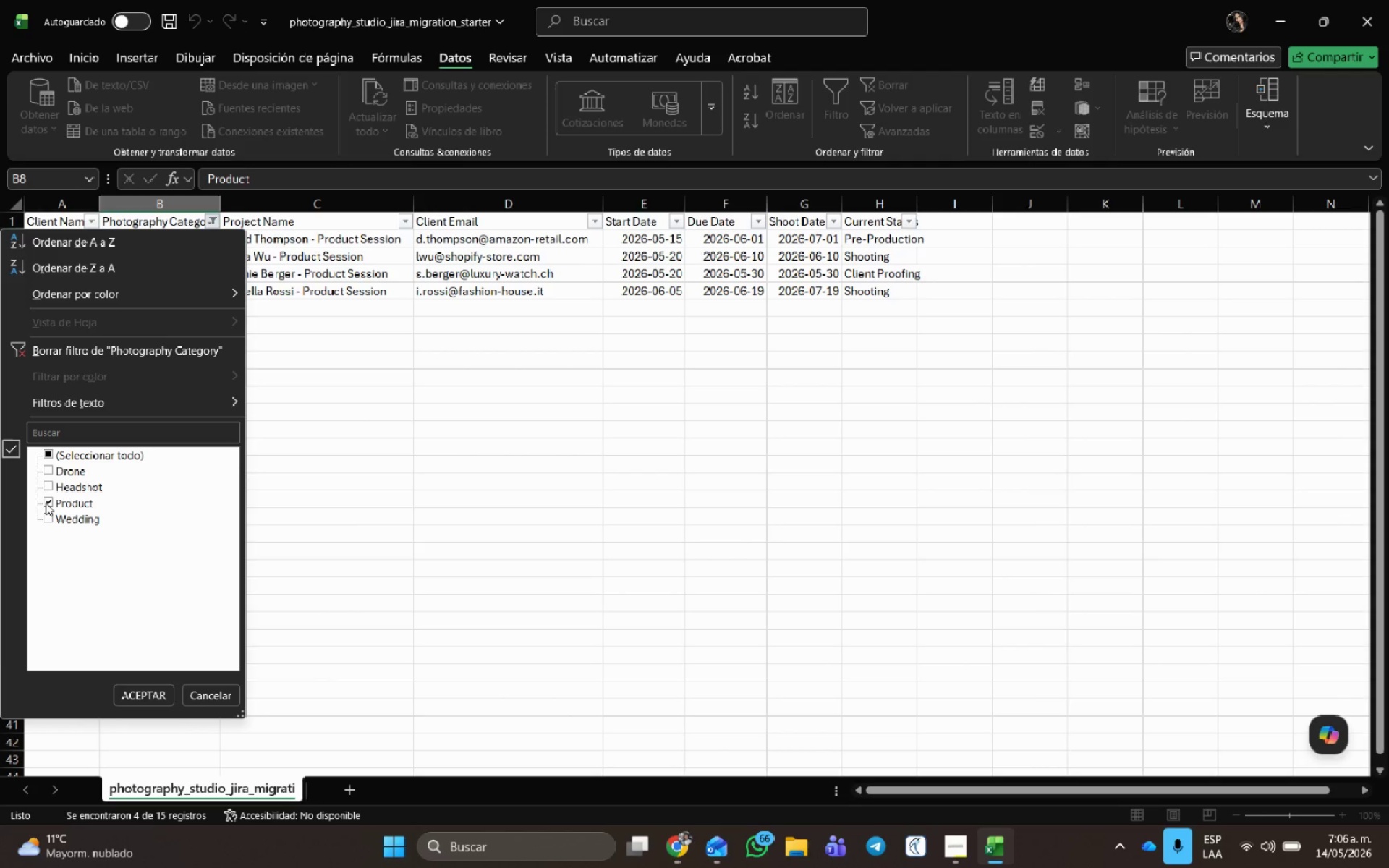 
double_click([49, 520])
 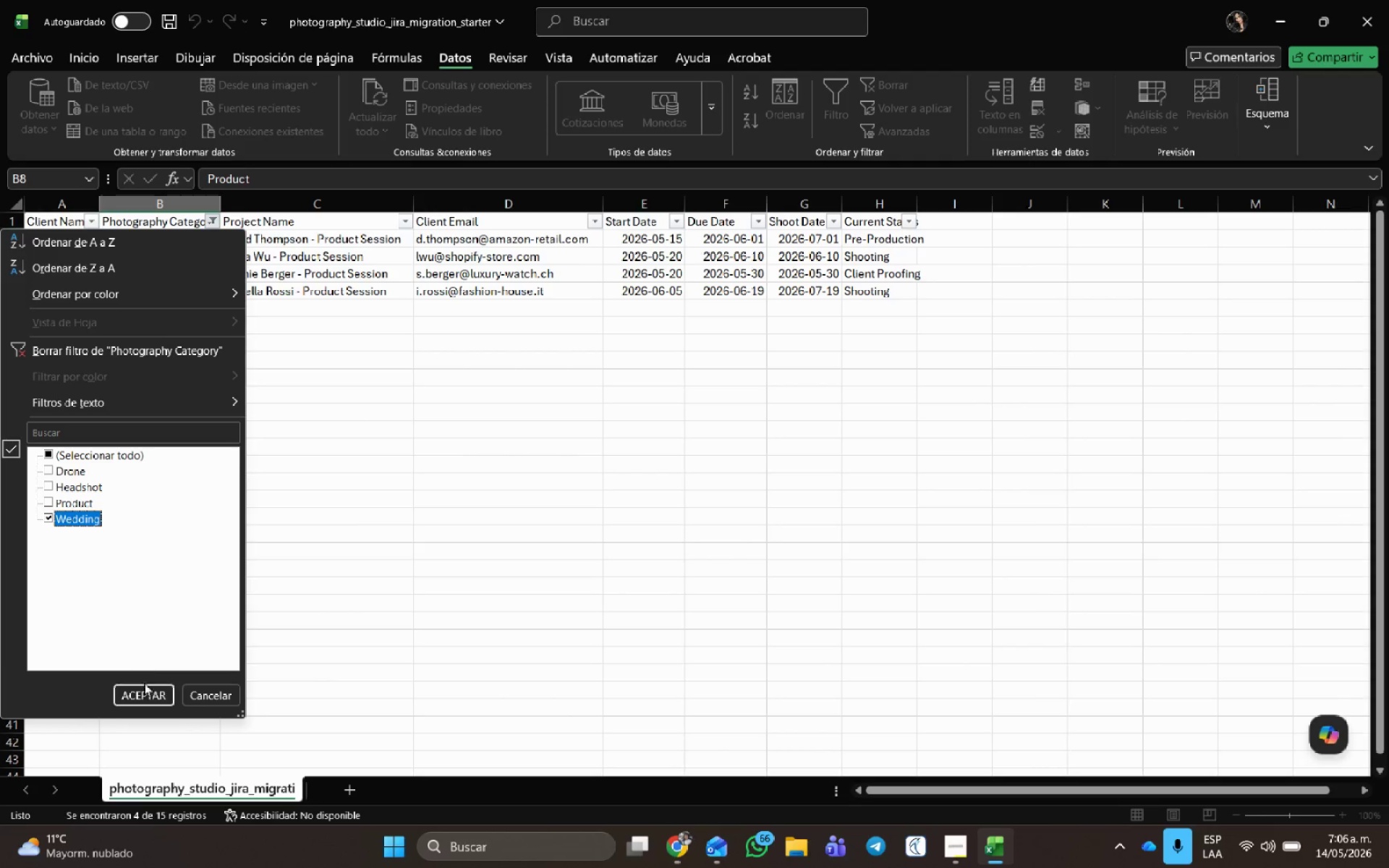 
left_click([151, 696])
 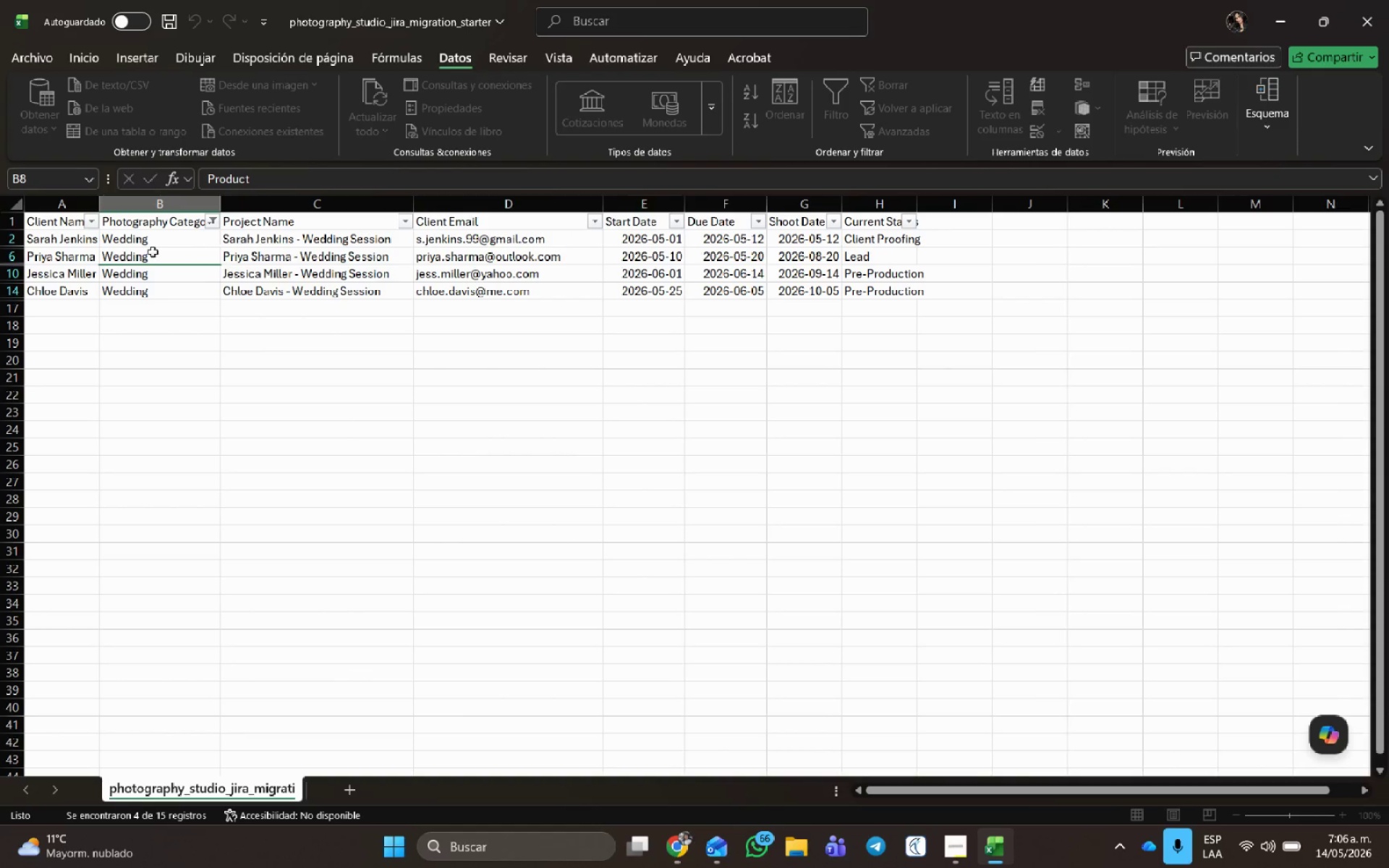 
left_click([143, 248])
 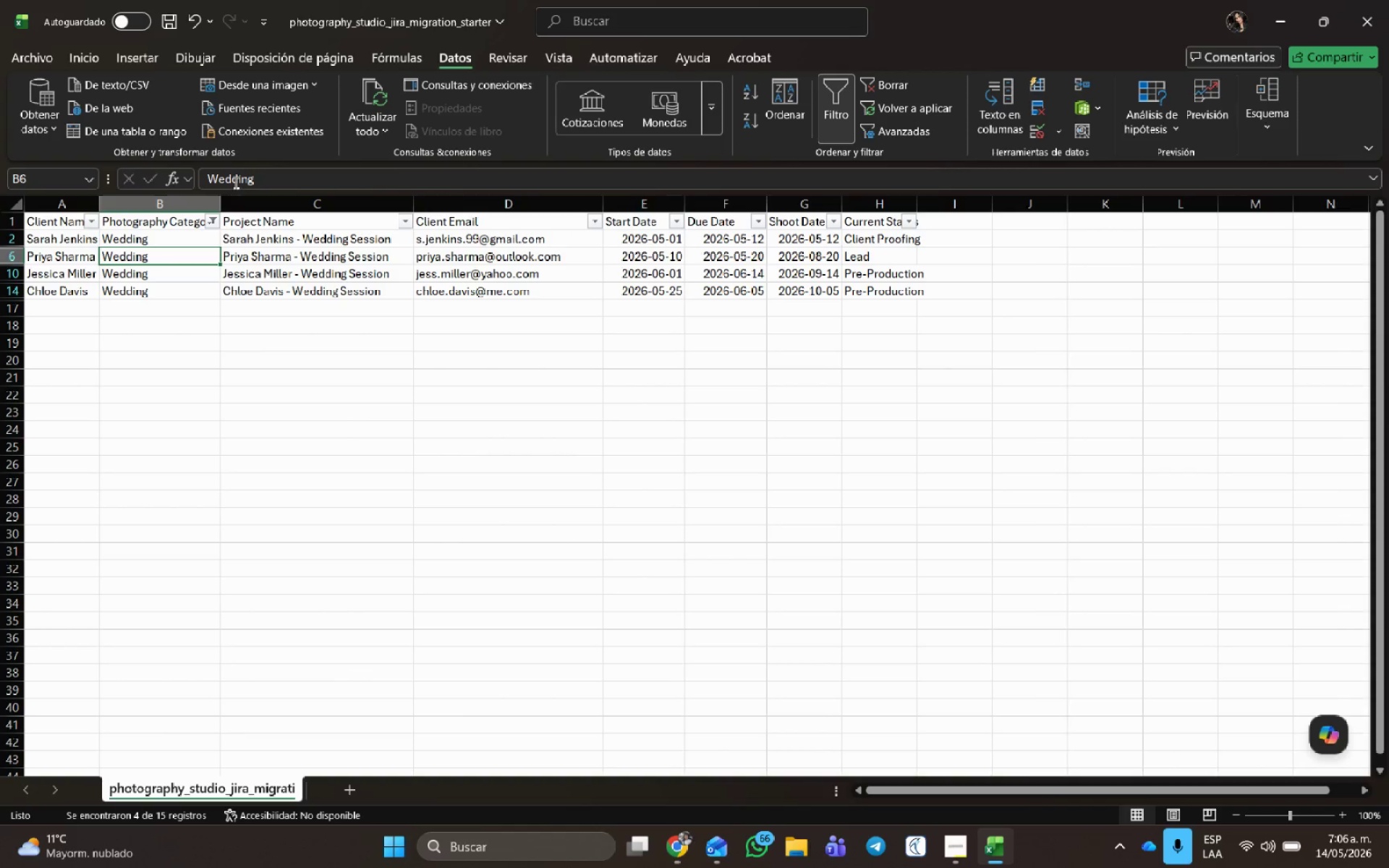 
double_click([234, 182])
 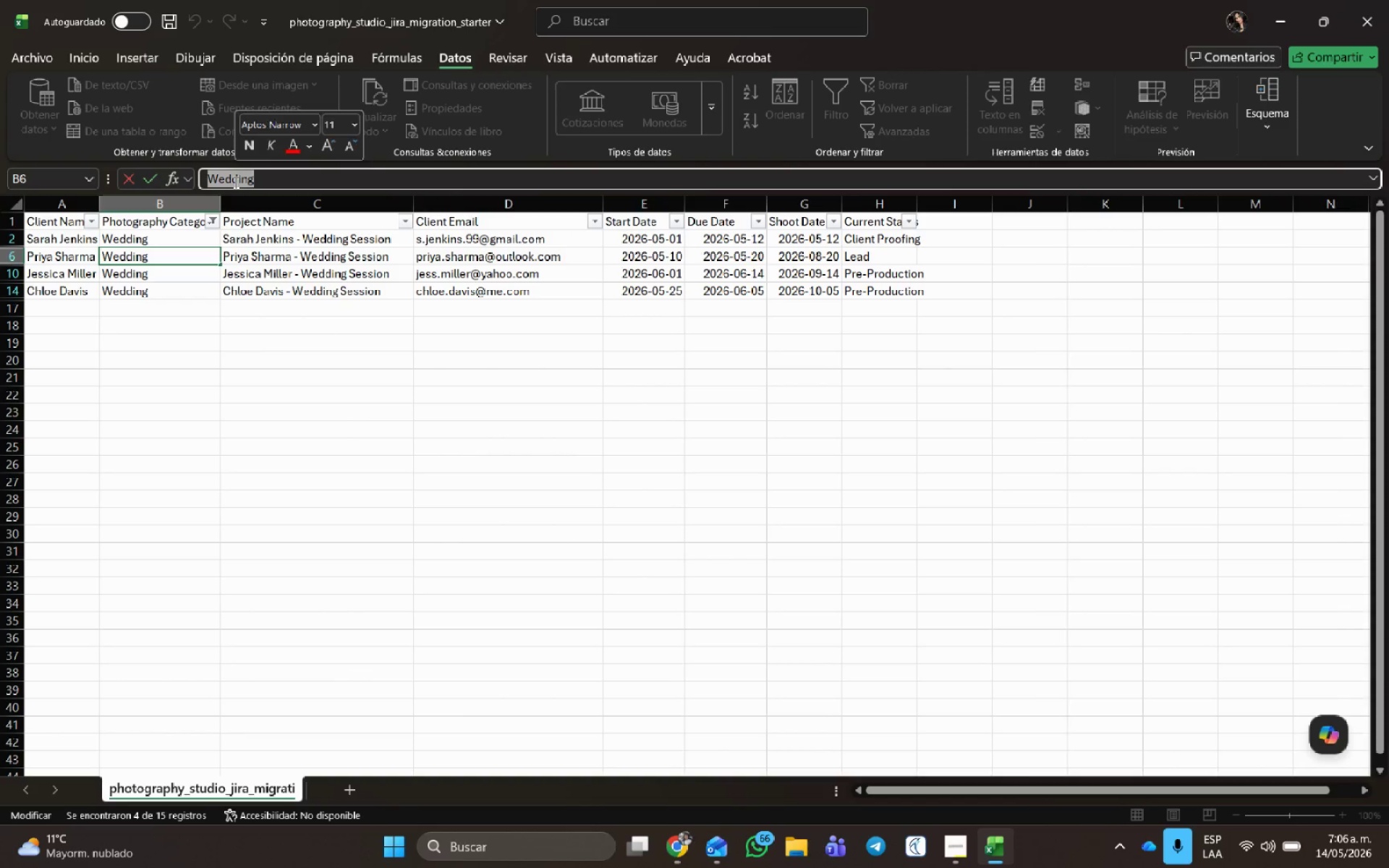 
key(Control+C)
 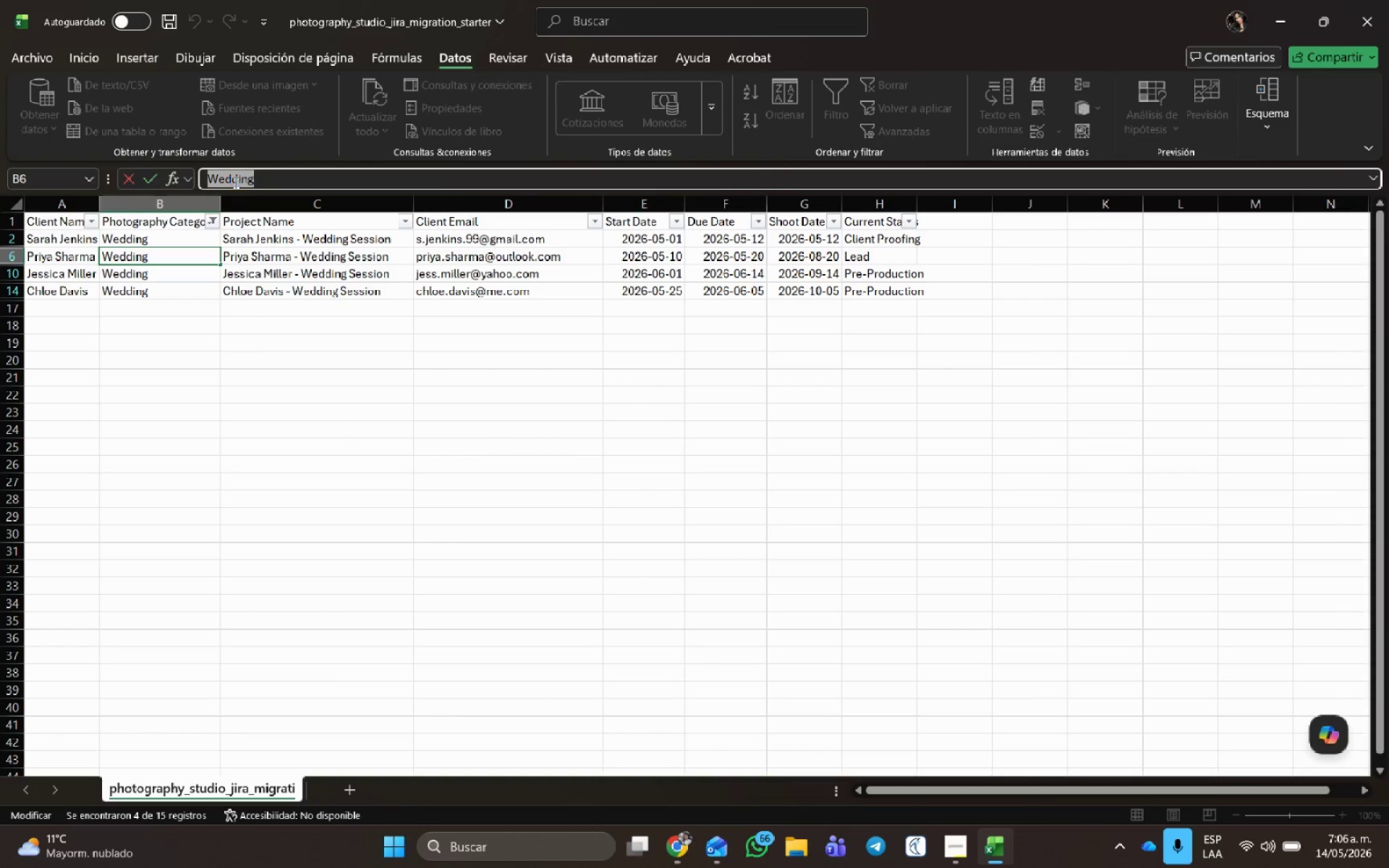 
key(Control+C)
 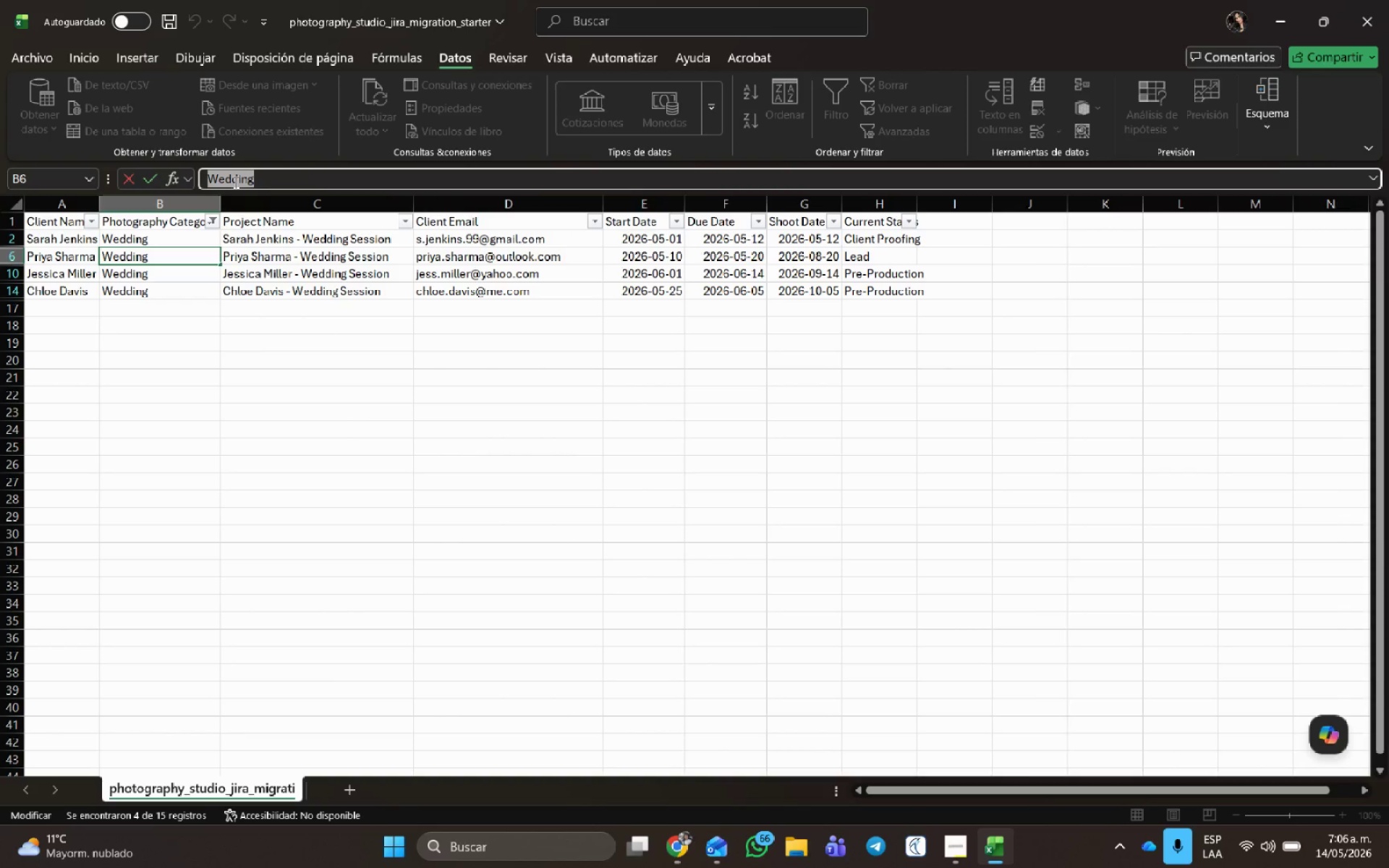 
key(Alt+AltLeft)
 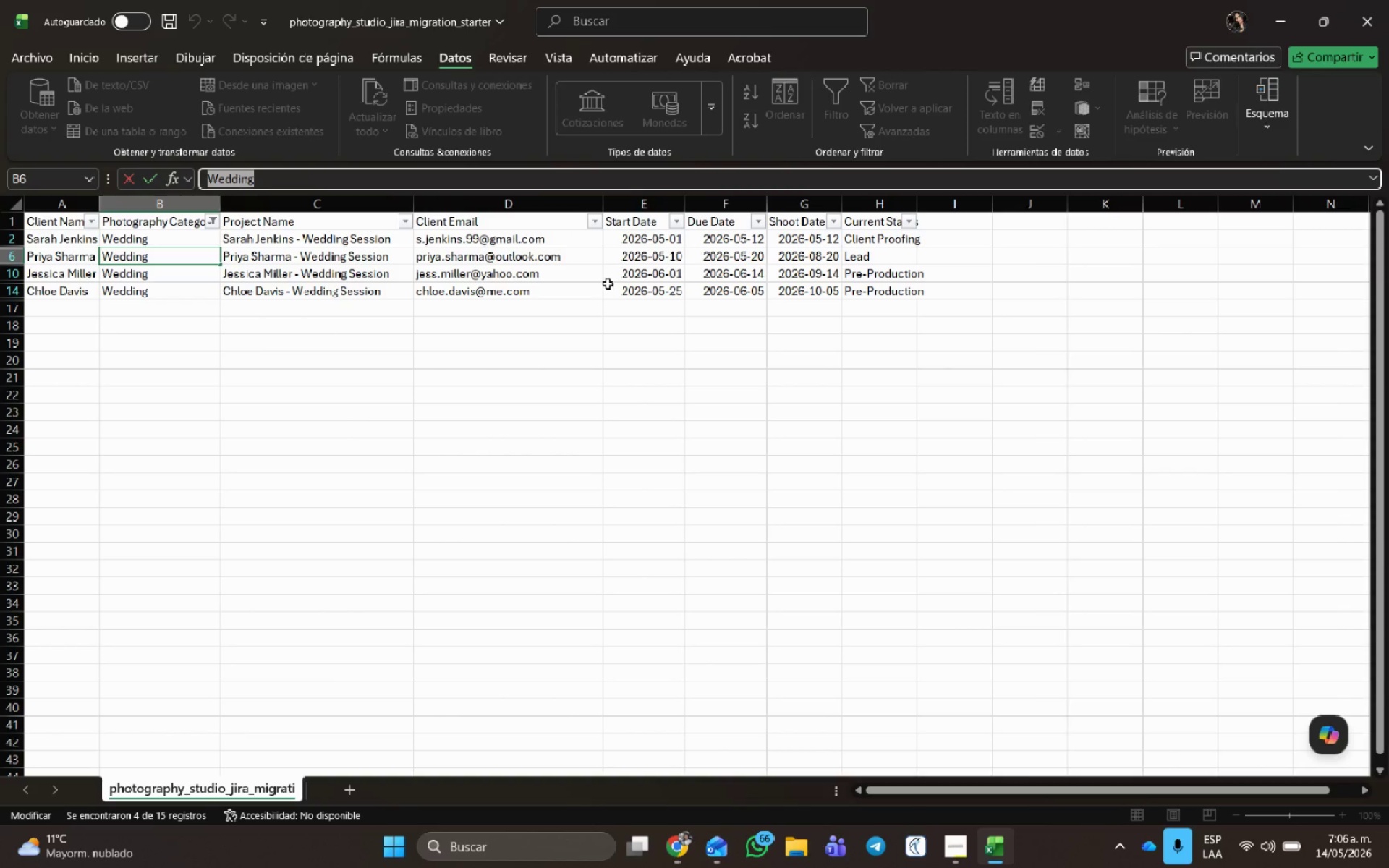 
key(Alt+Tab)
 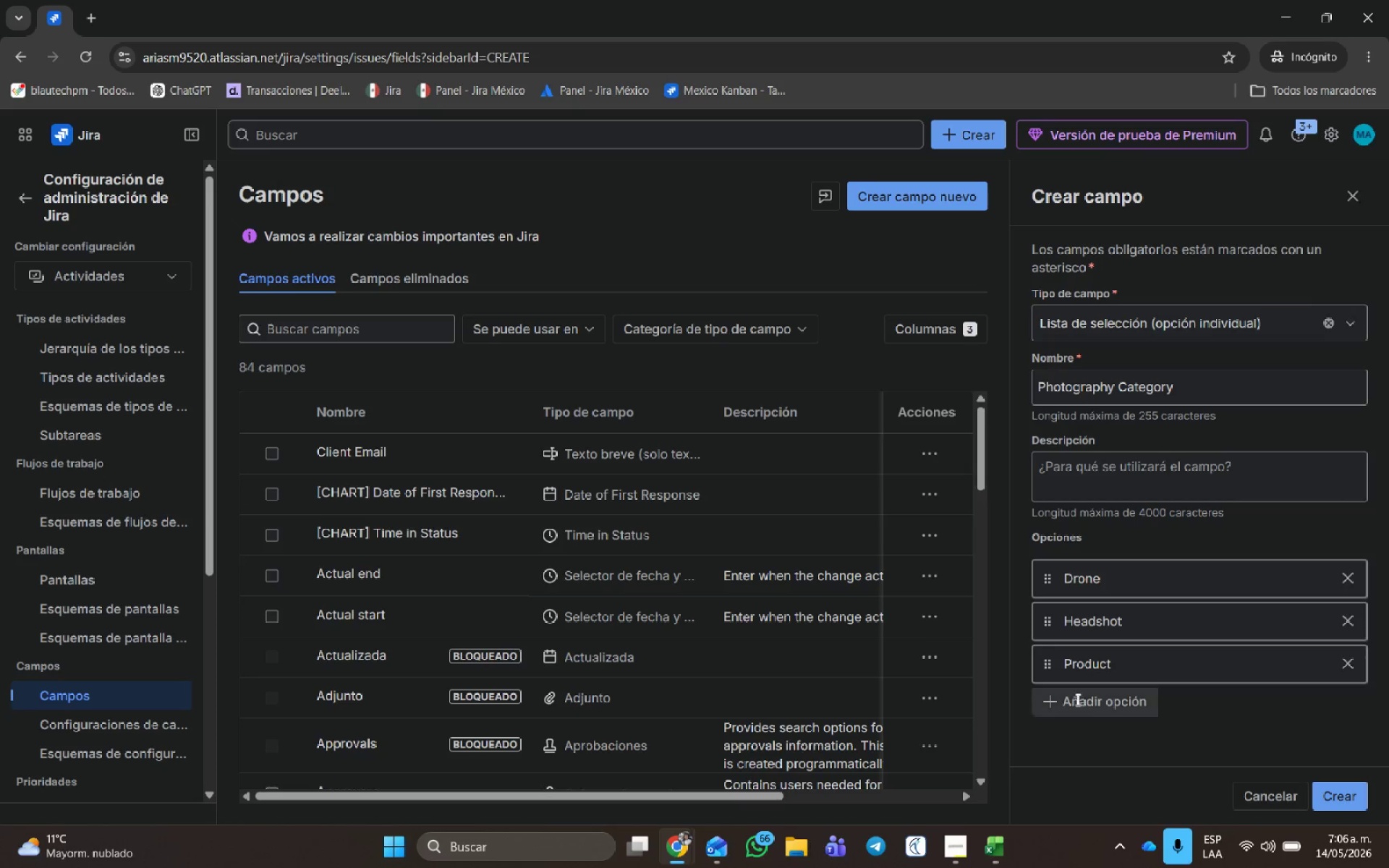 
double_click([1083, 708])
 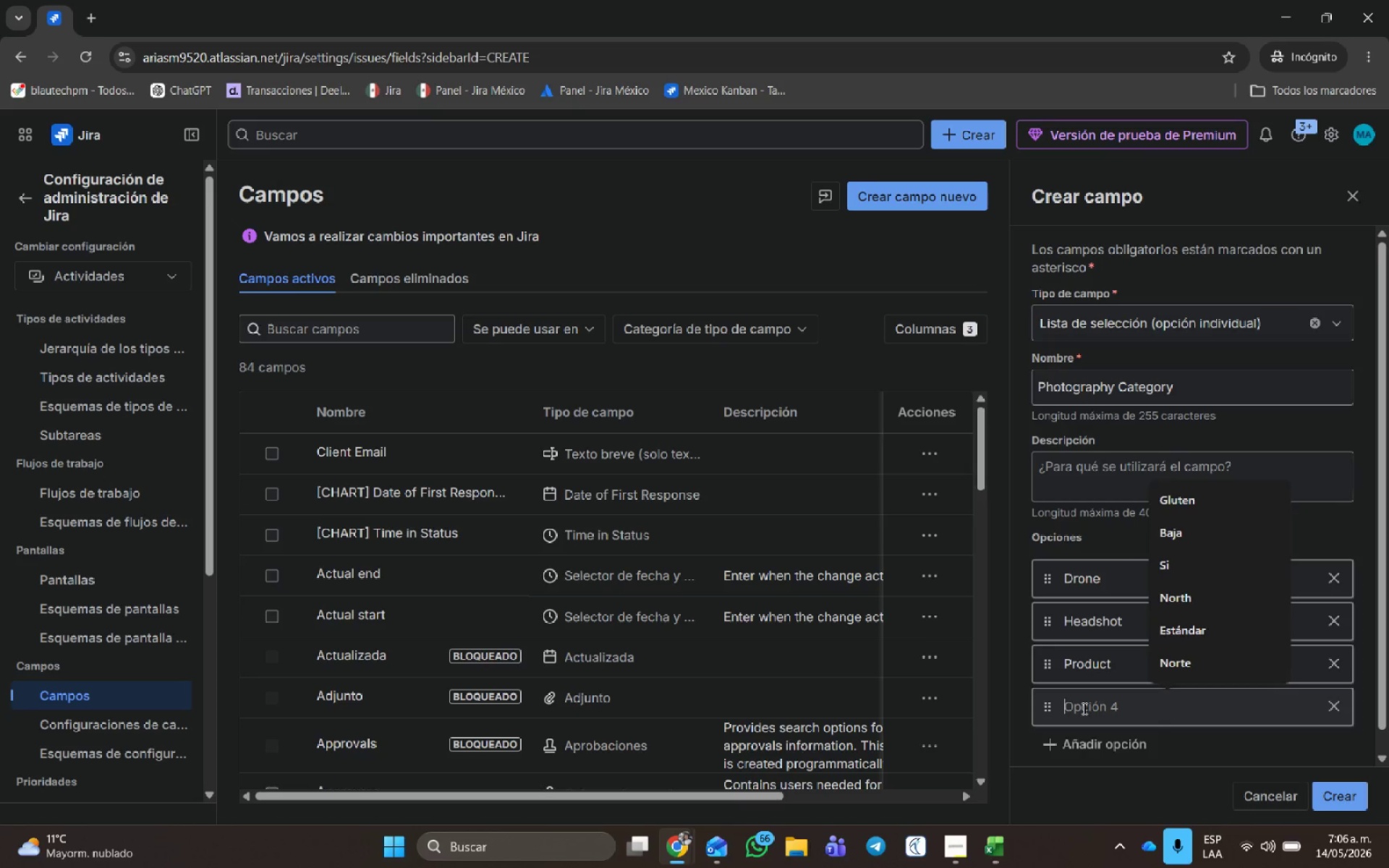 
key(Control+V)
 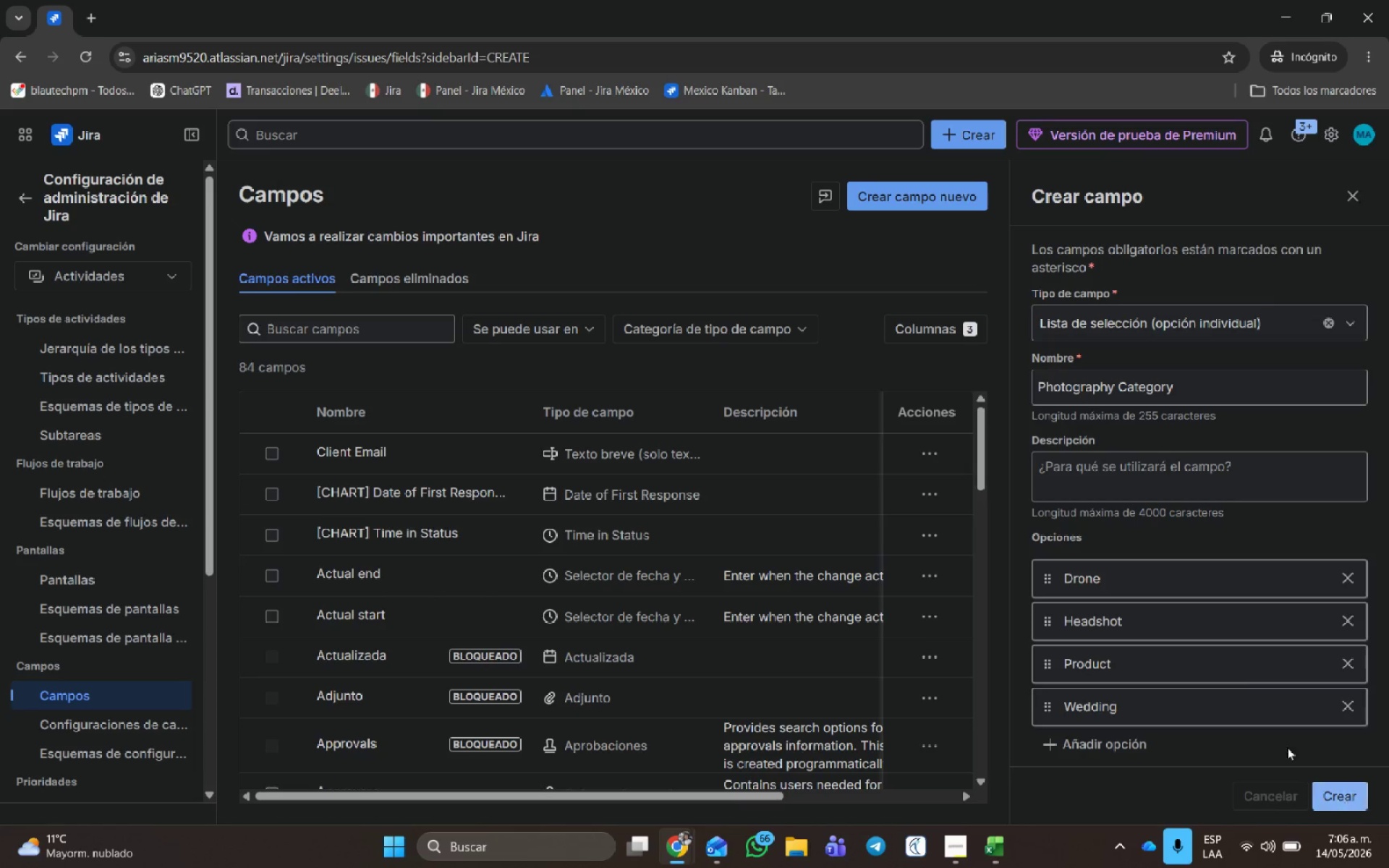 
wait(8.44)
 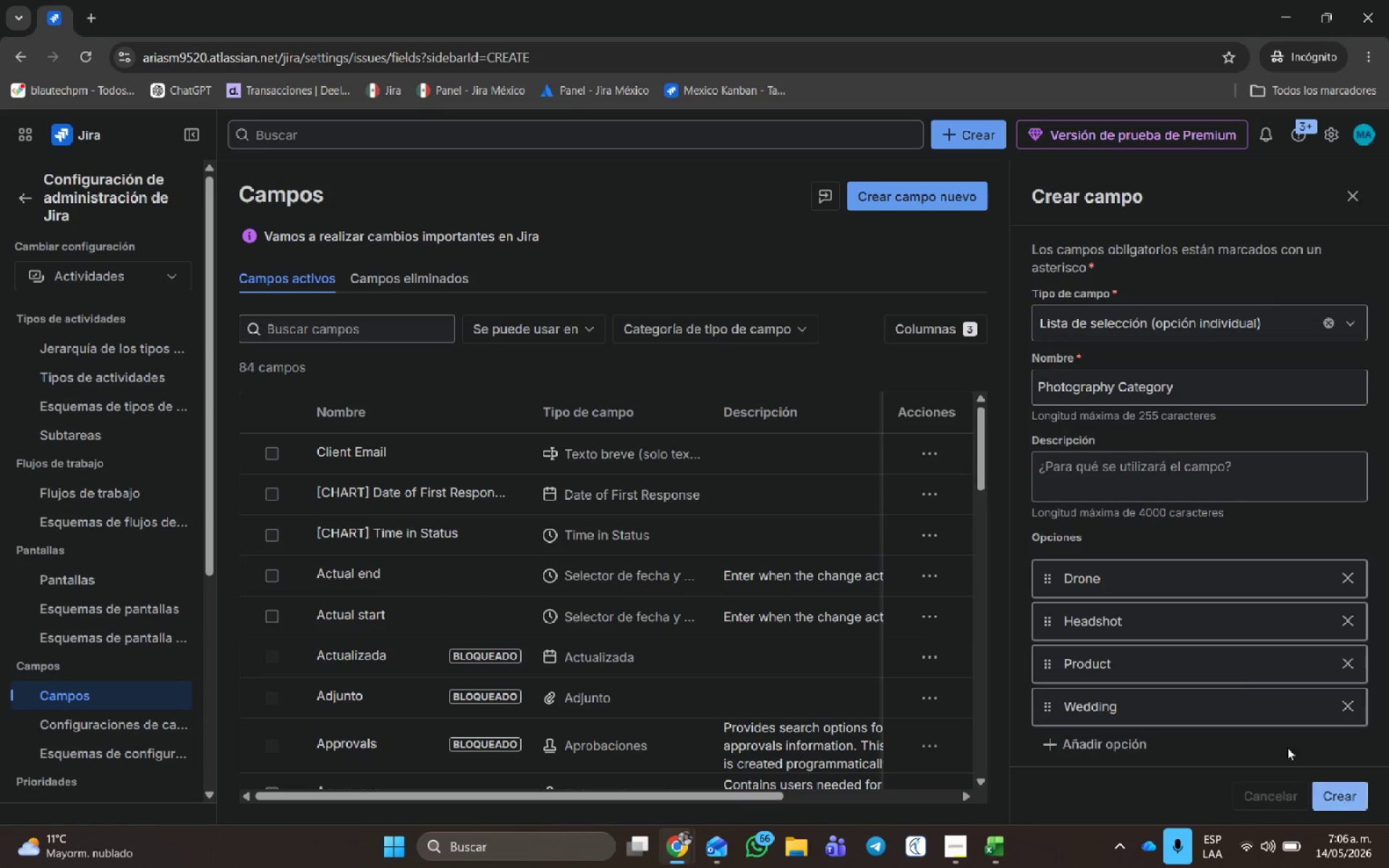 
left_click([777, 519])
 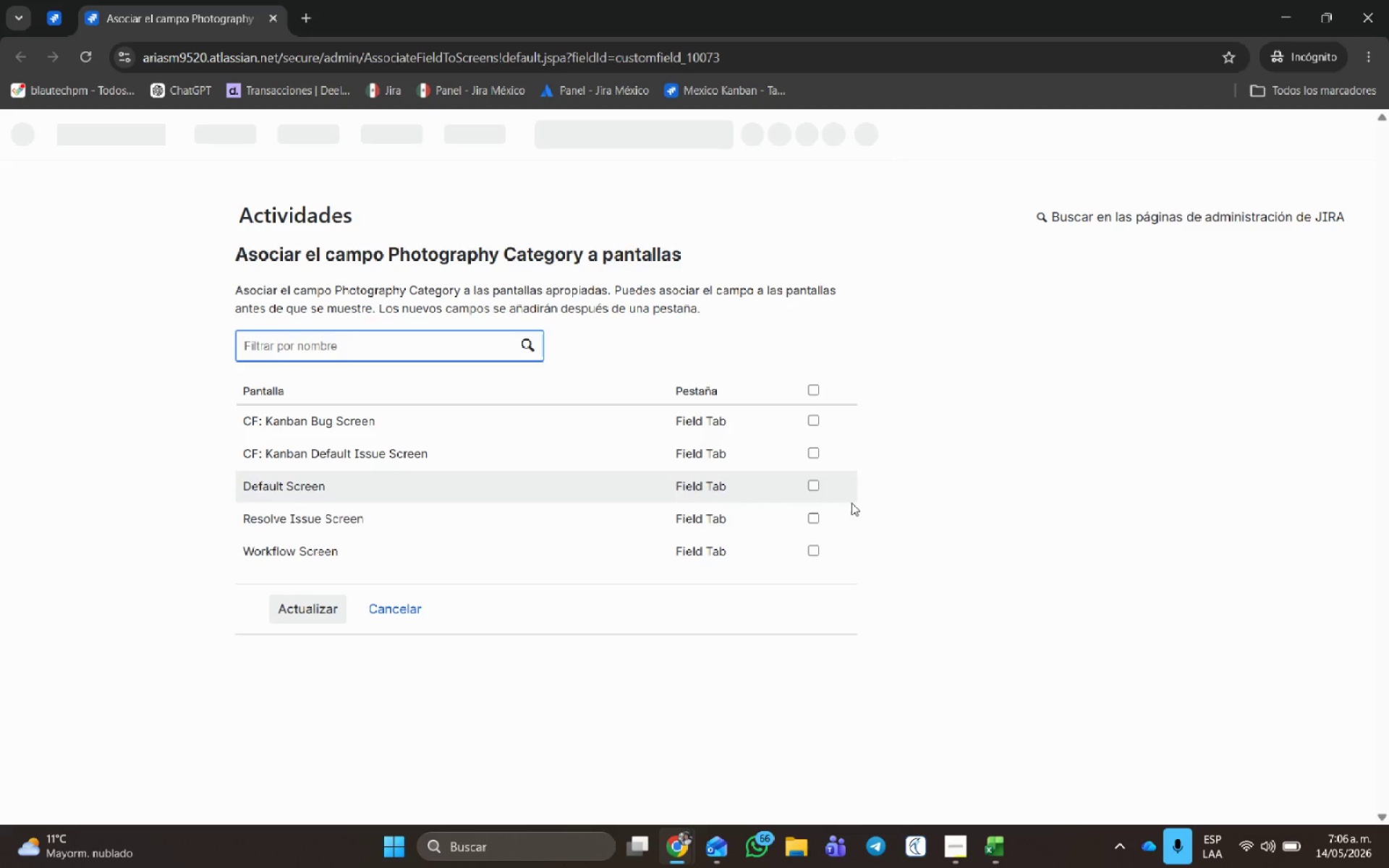 
left_click([818, 456])
 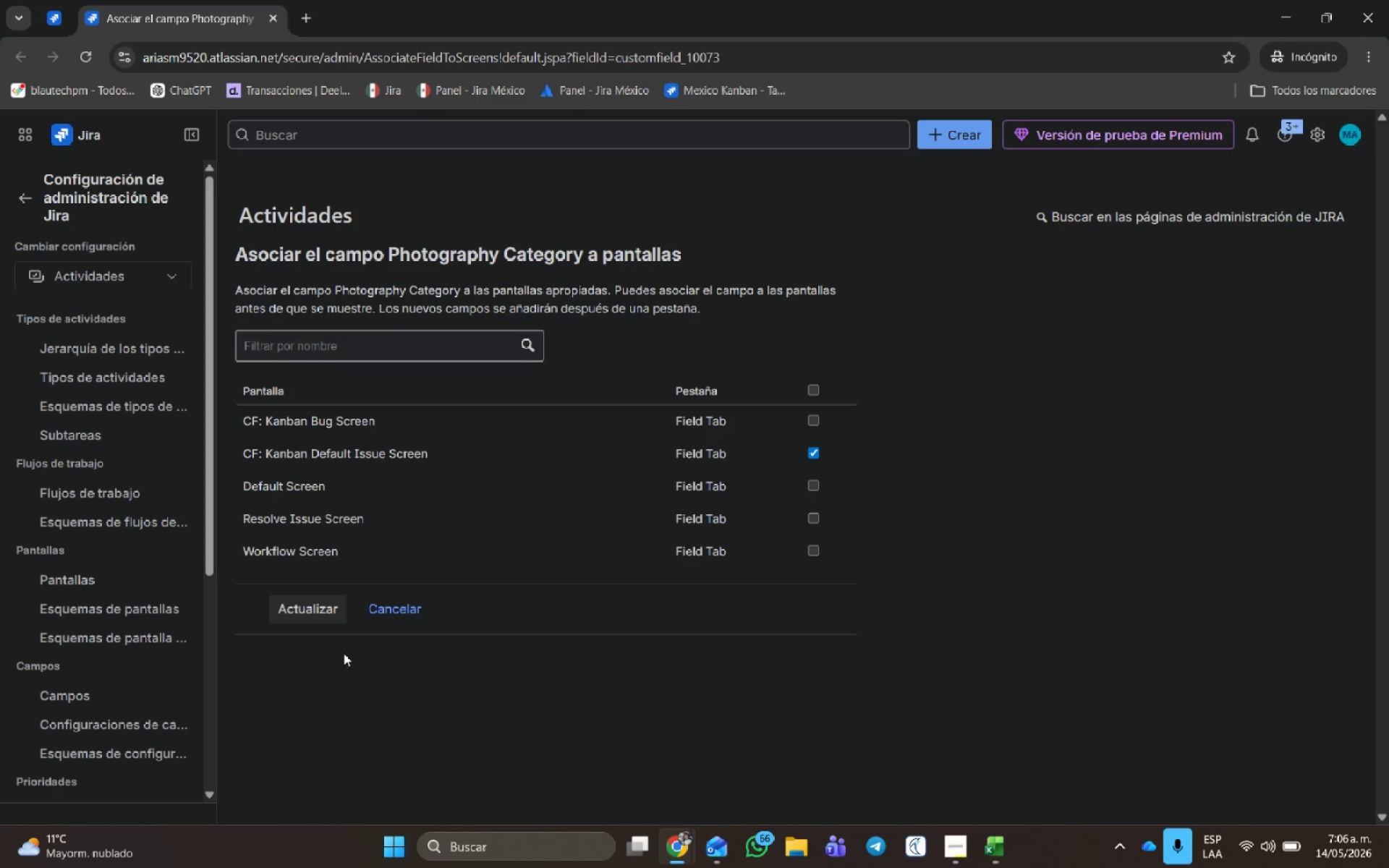 
left_click([330, 616])
 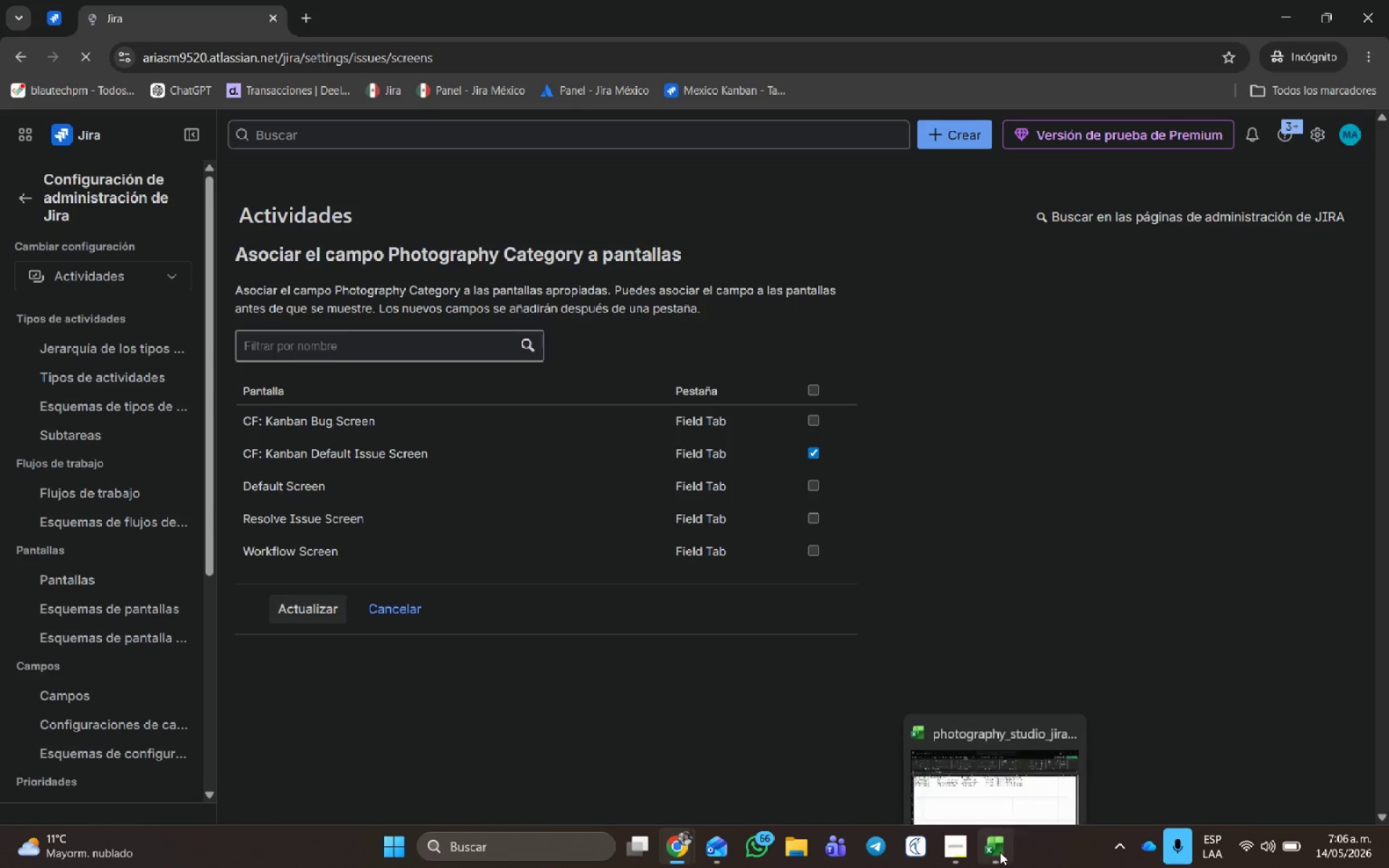 
left_click([964, 848])